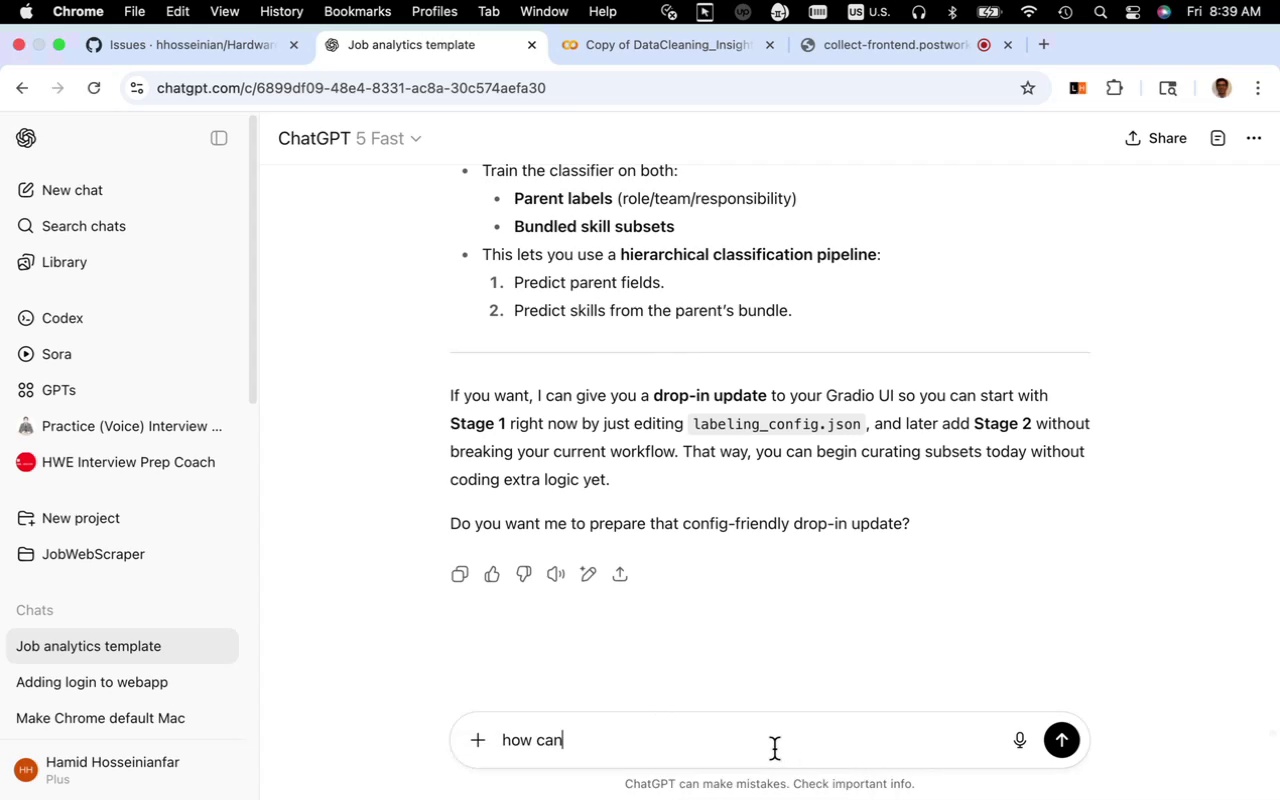 
type( i only save the )
 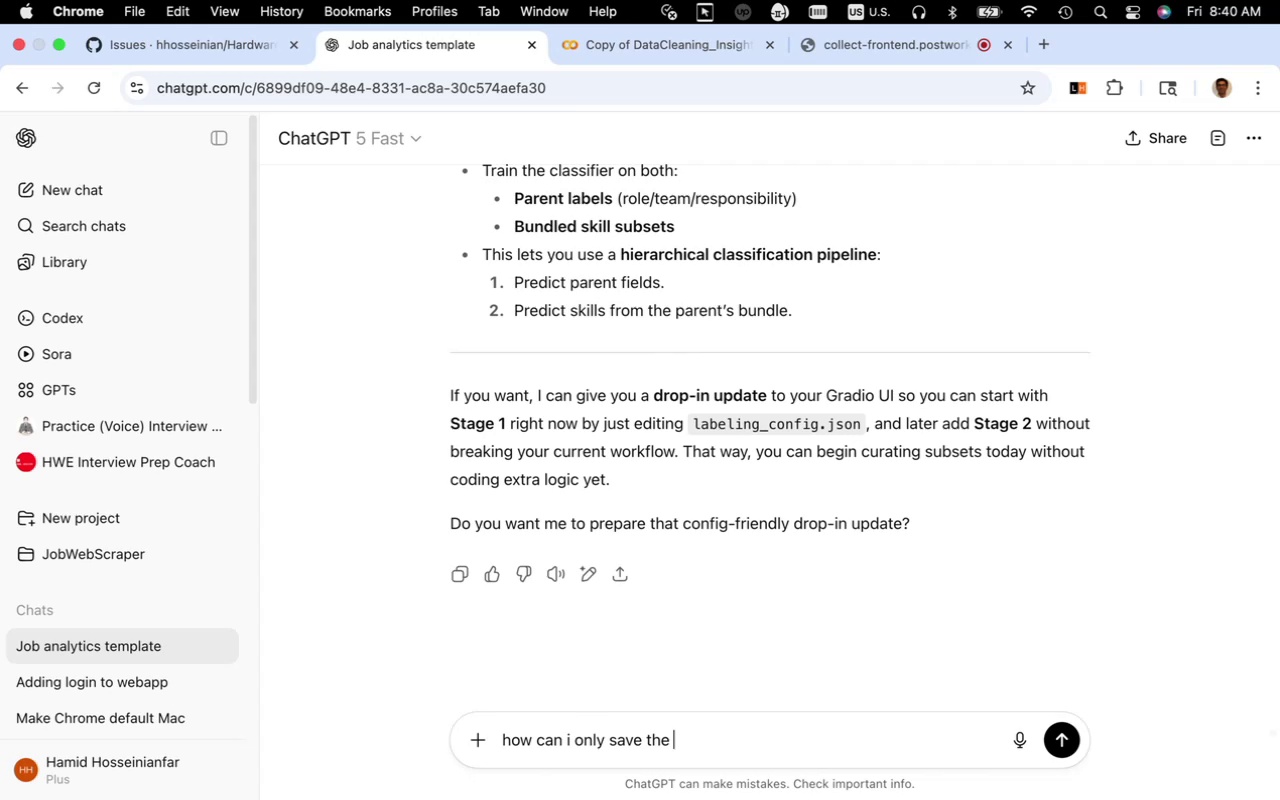 
wait(45.49)
 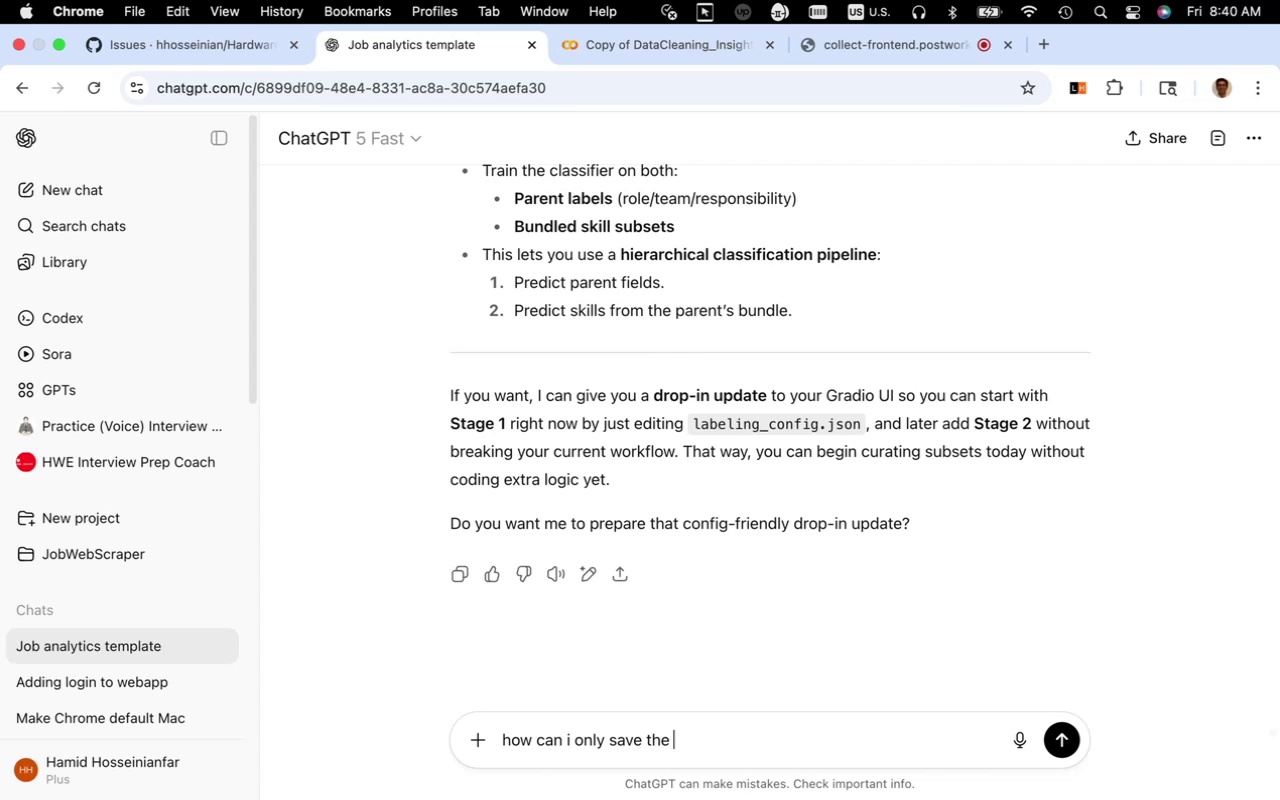 
type(jo)
key(Backspace)
key(Backspace)
type(rows with)
key(Backspace)
key(Backspace)
key(Backspace)
key(Backspace)
type(not labeled for degree)
 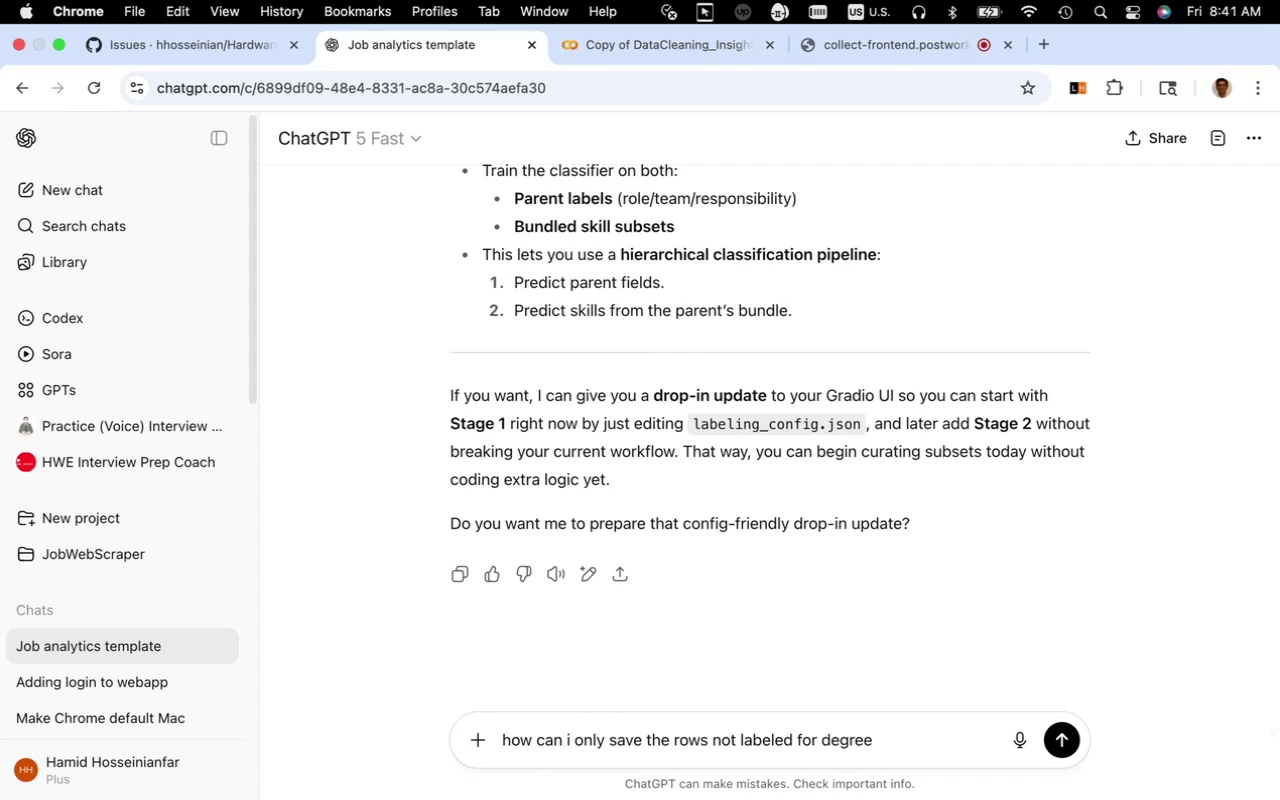 
wait(19.35)
 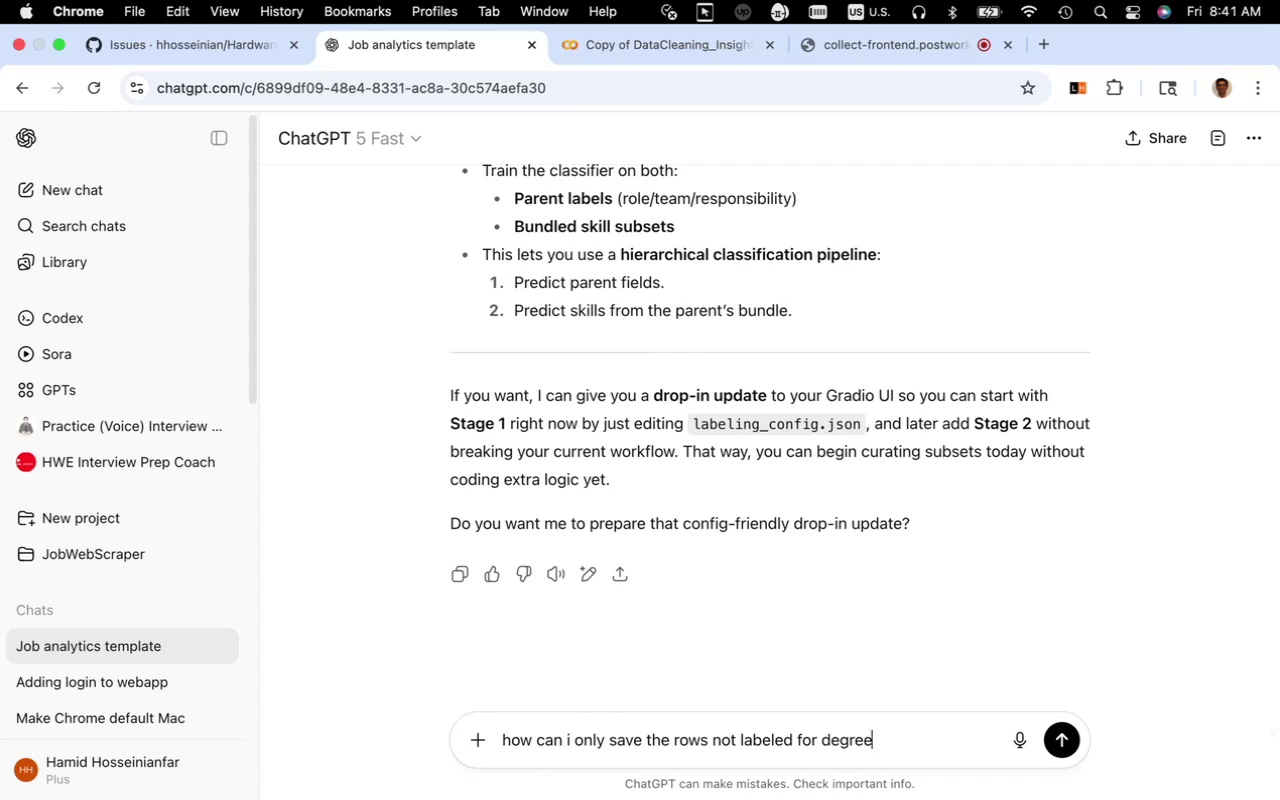 
key(Meta+A)
 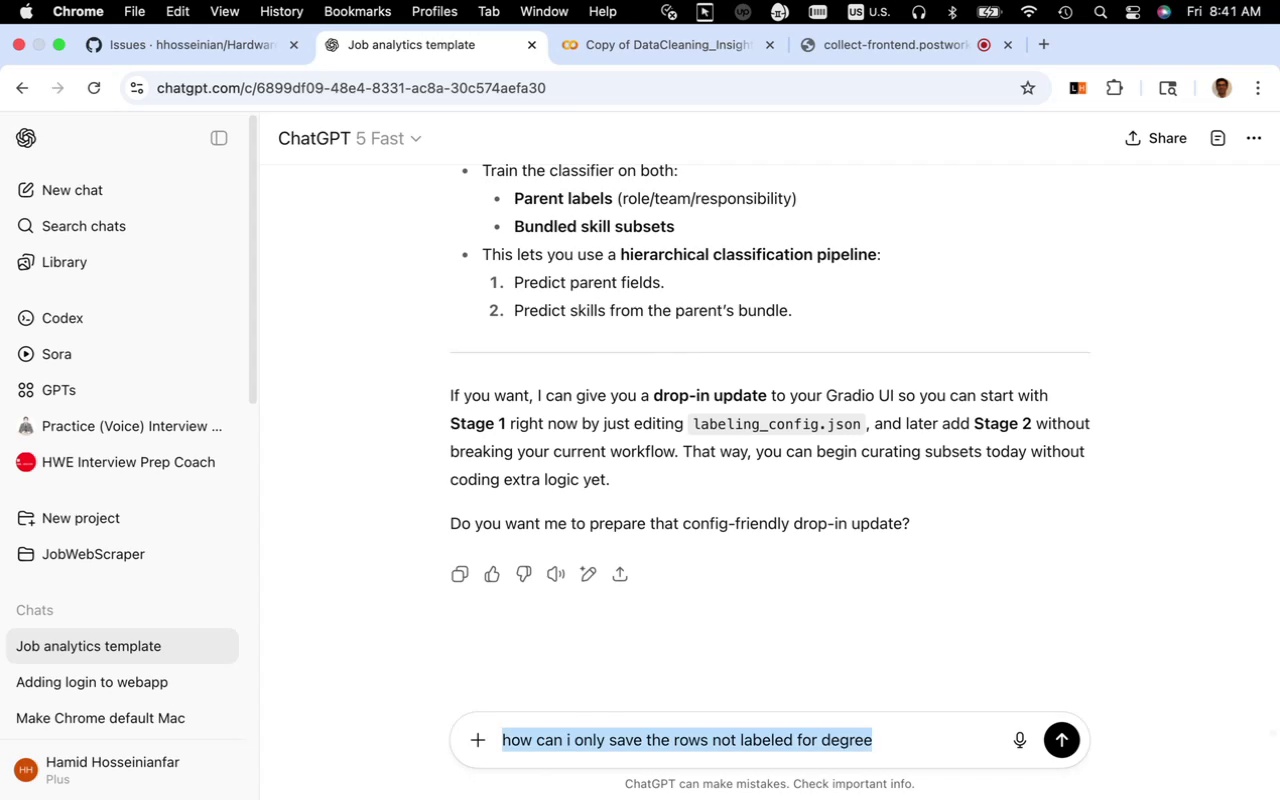 
key(Backspace)
 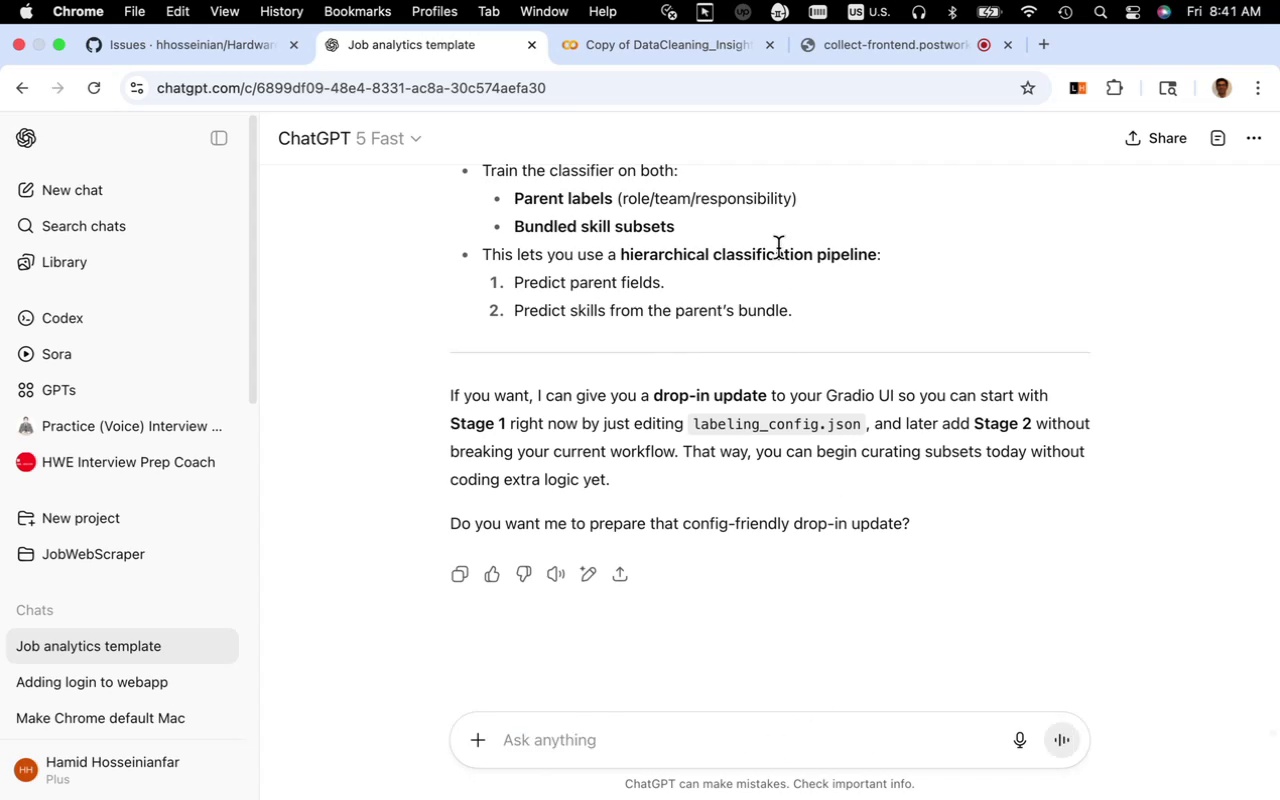 
left_click([678, 51])
 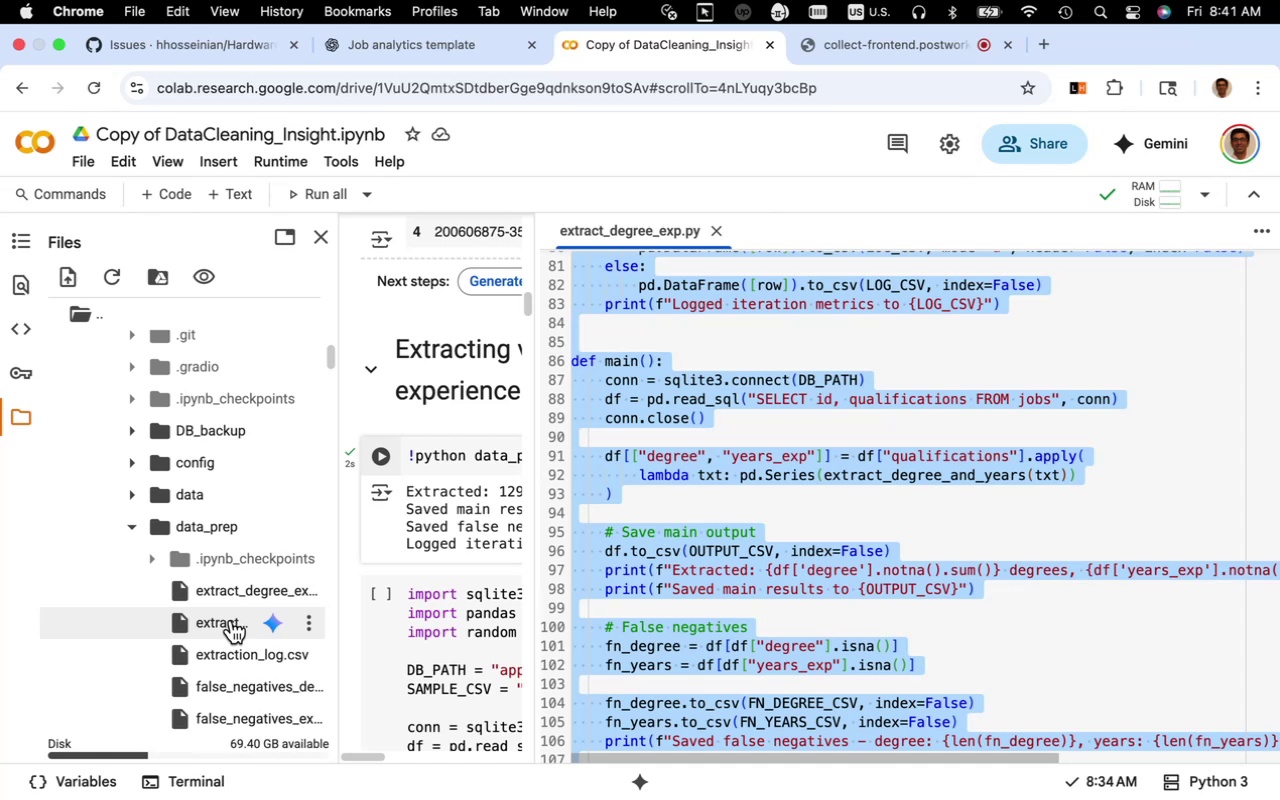 
double_click([230, 620])
 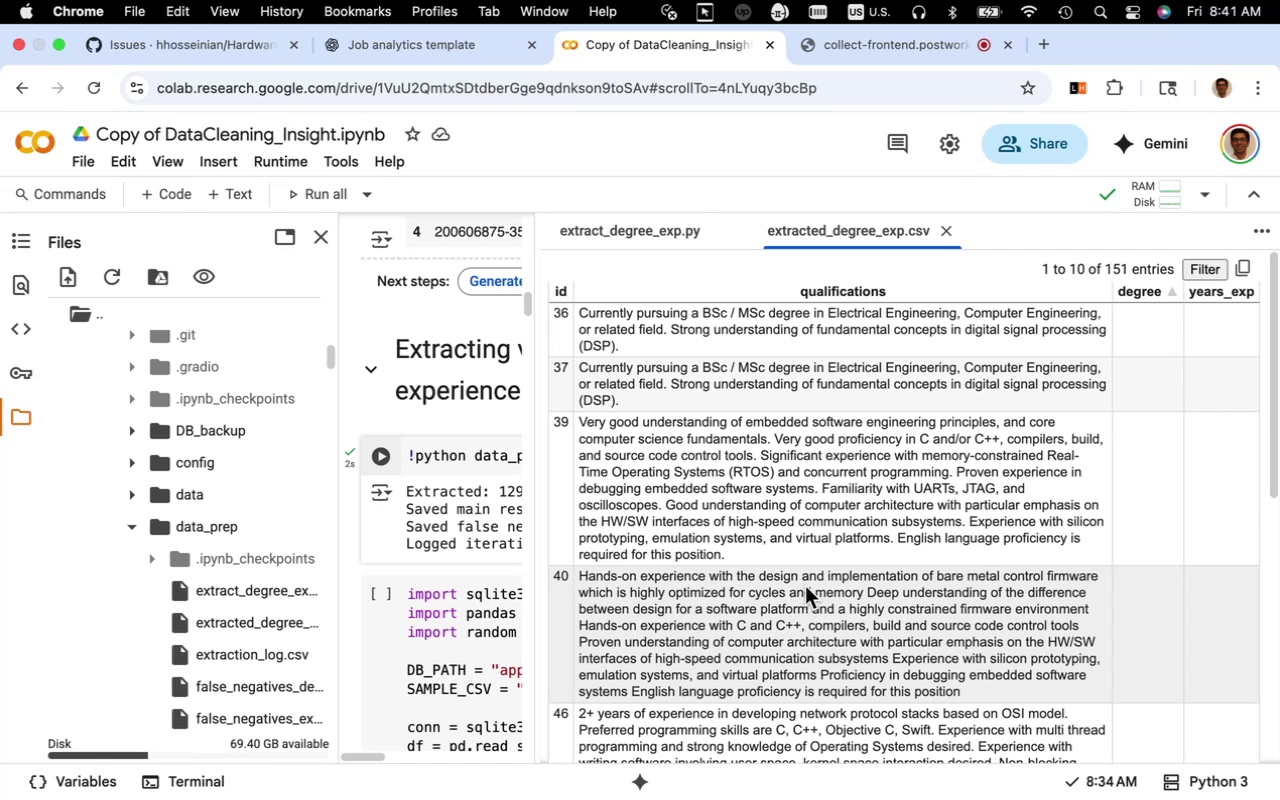 
wait(29.89)
 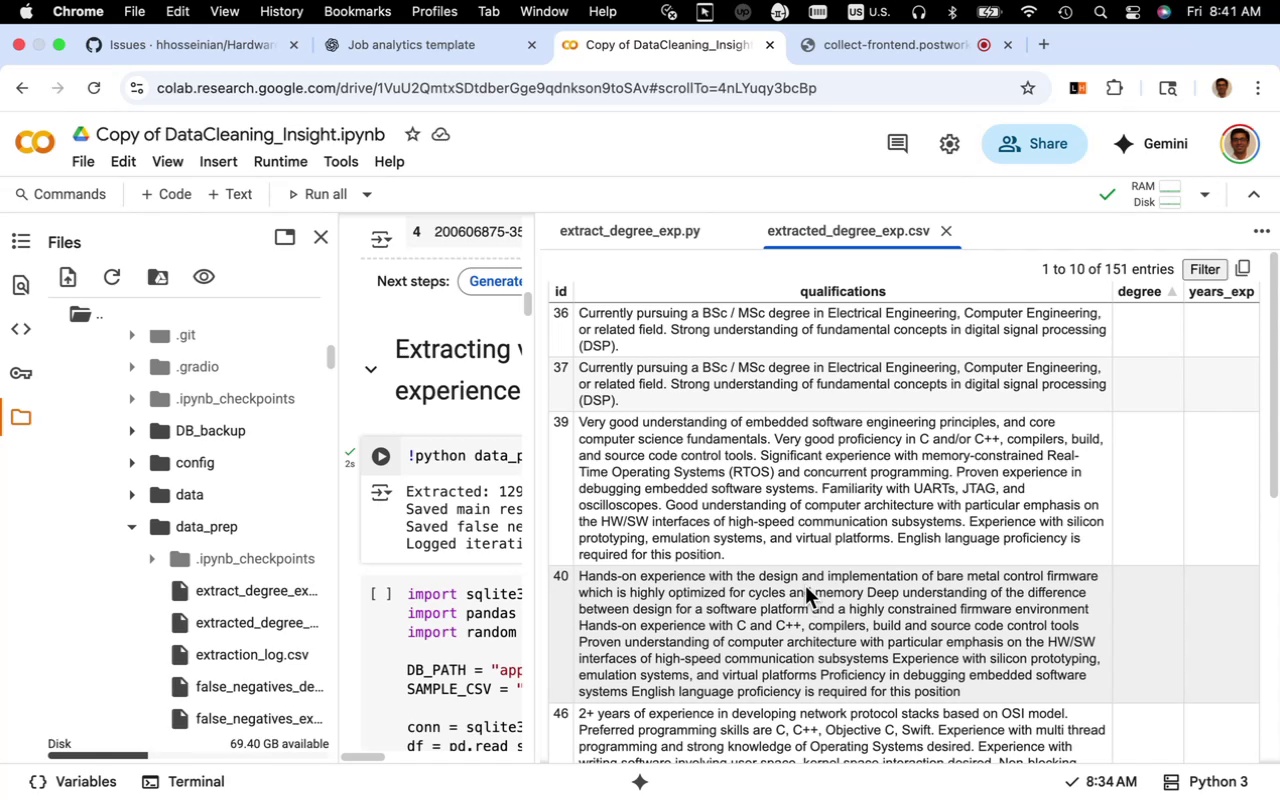 
scroll: coordinate [788, 582], scroll_direction: down, amount: 20.0
 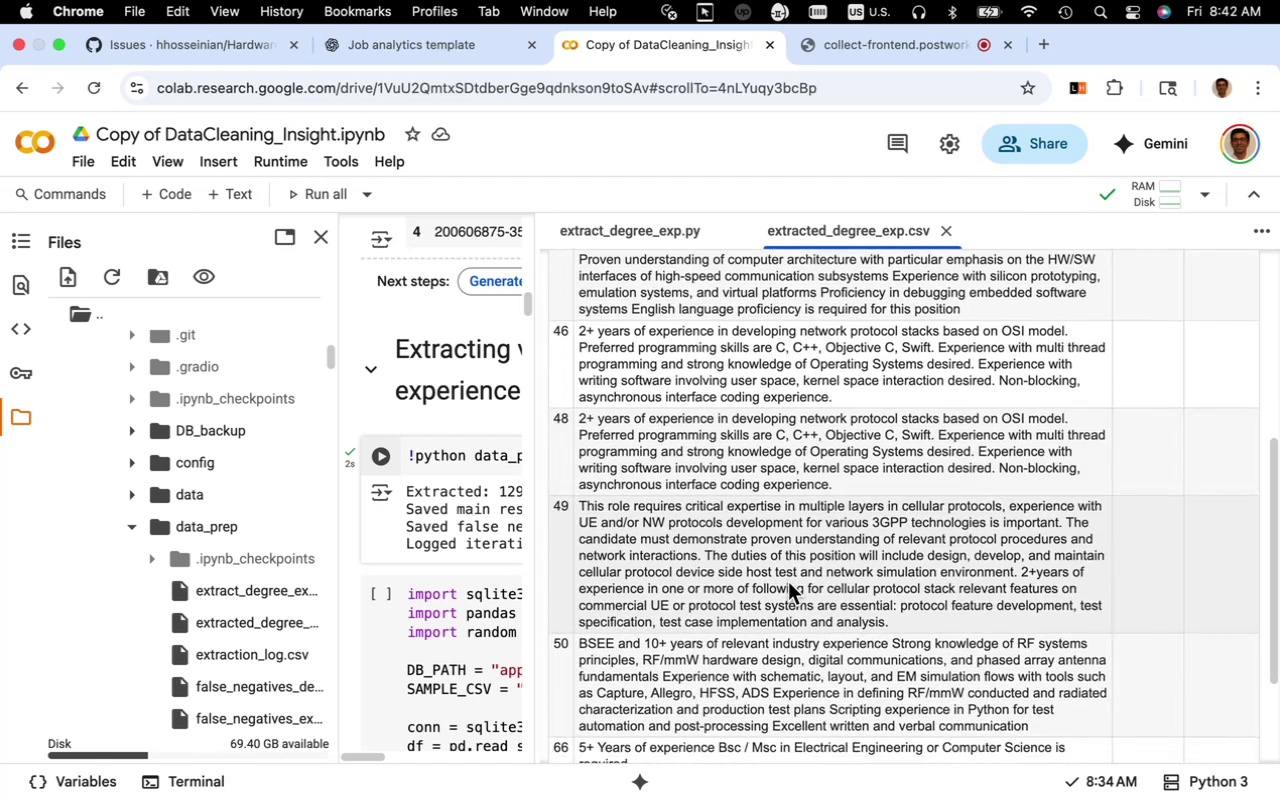 
wait(5.53)
 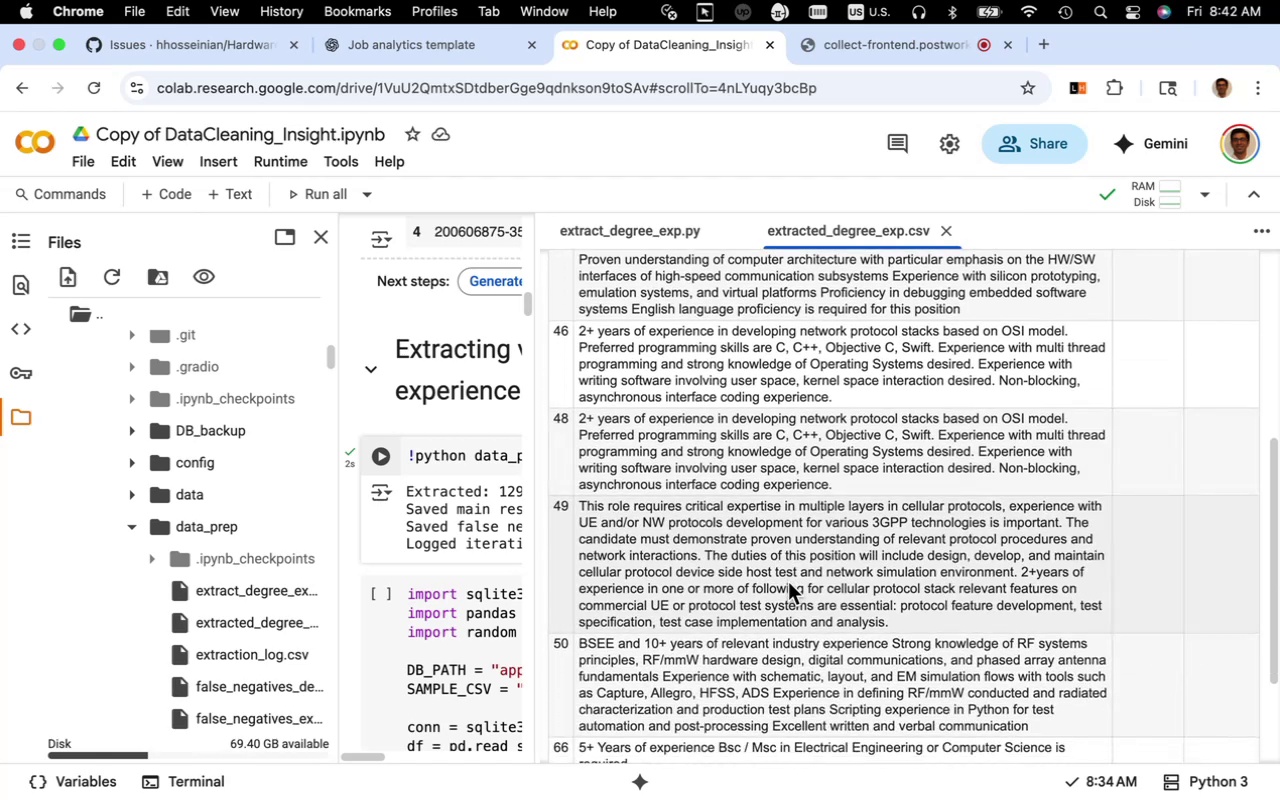 
scroll: coordinate [788, 582], scroll_direction: up, amount: 29.0
 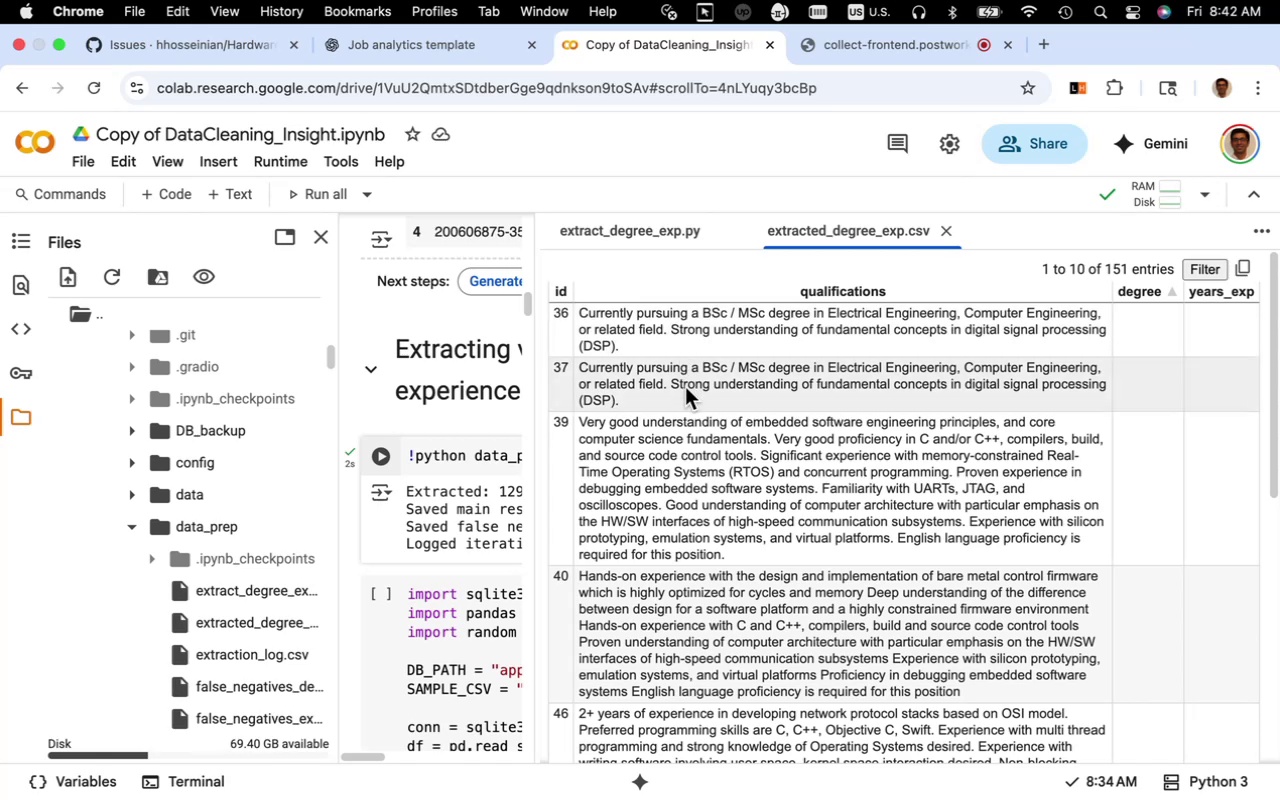 
wait(19.62)
 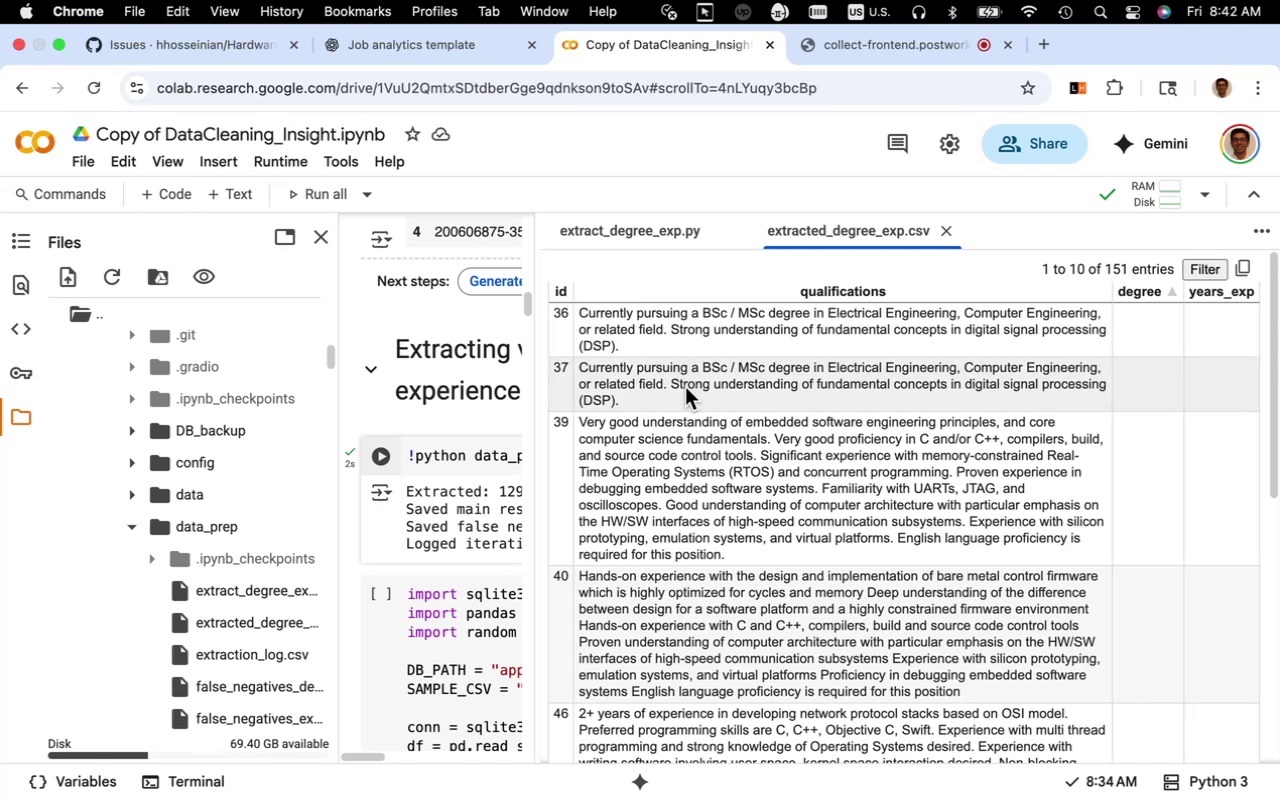 
left_click_drag(start_coordinate=[535, 399], to_coordinate=[1068, 415])
 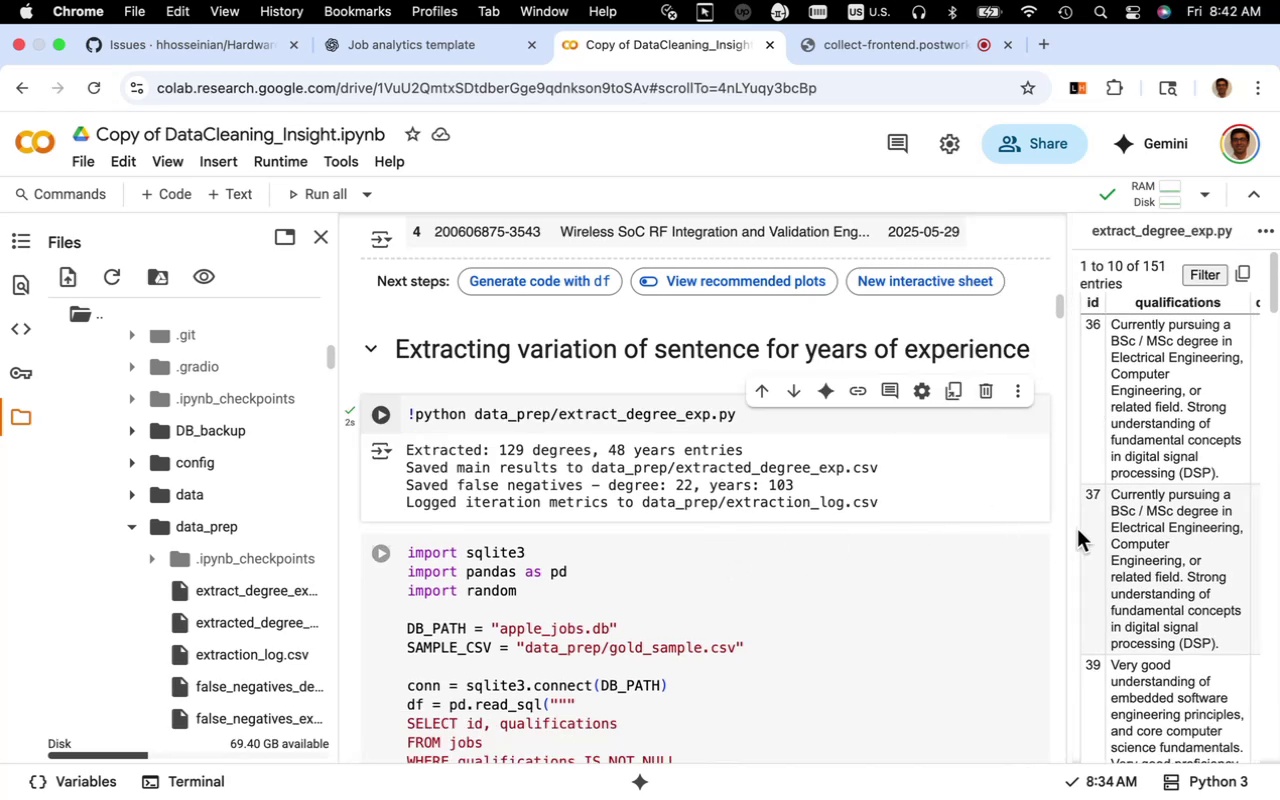 
left_click_drag(start_coordinate=[1068, 506], to_coordinate=[695, 555])
 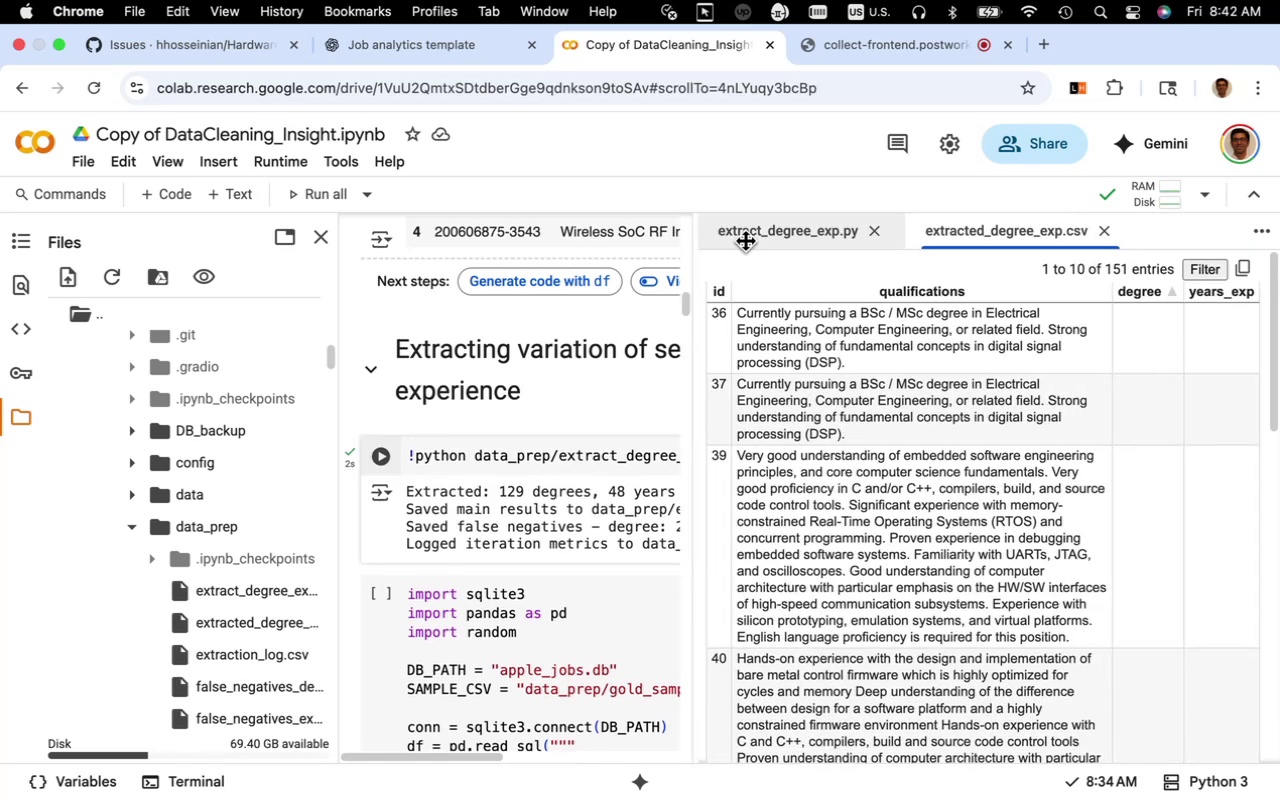 
left_click([748, 237])
 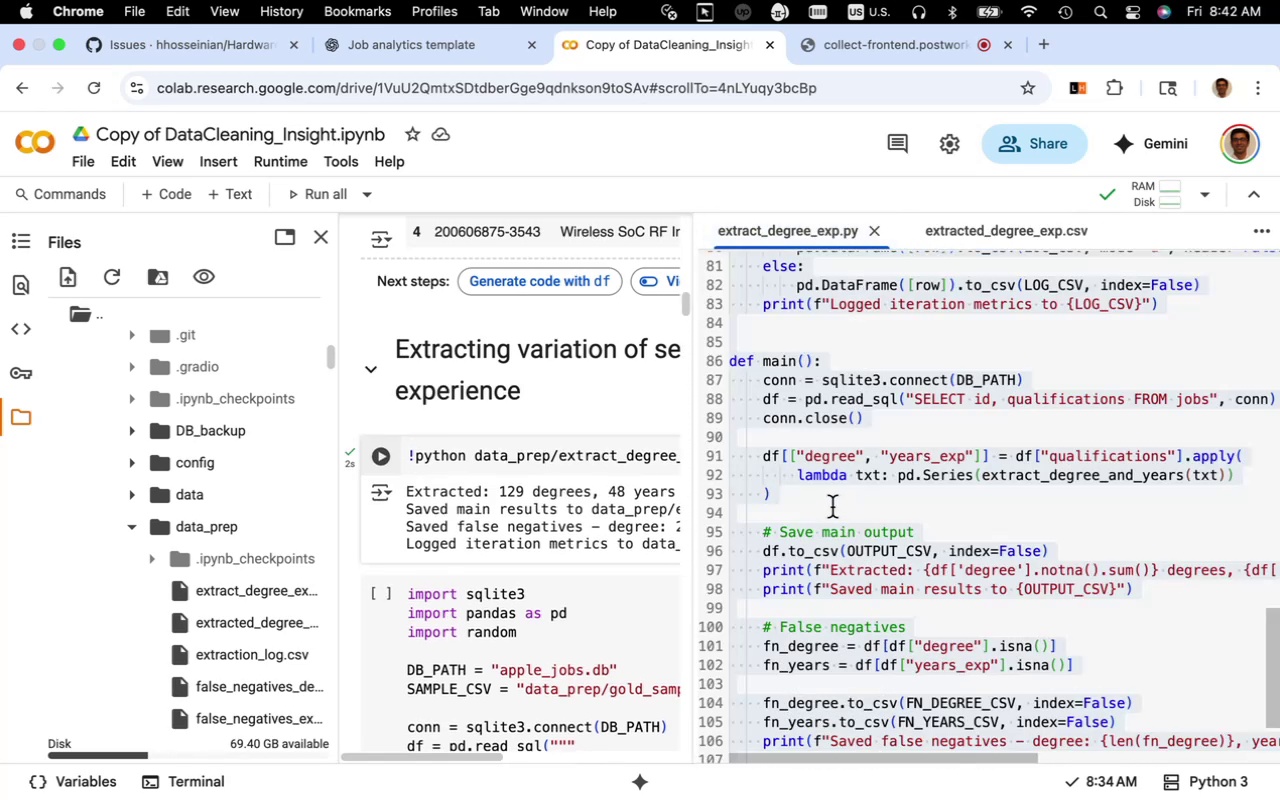 
scroll: coordinate [825, 505], scroll_direction: up, amount: 71.0
 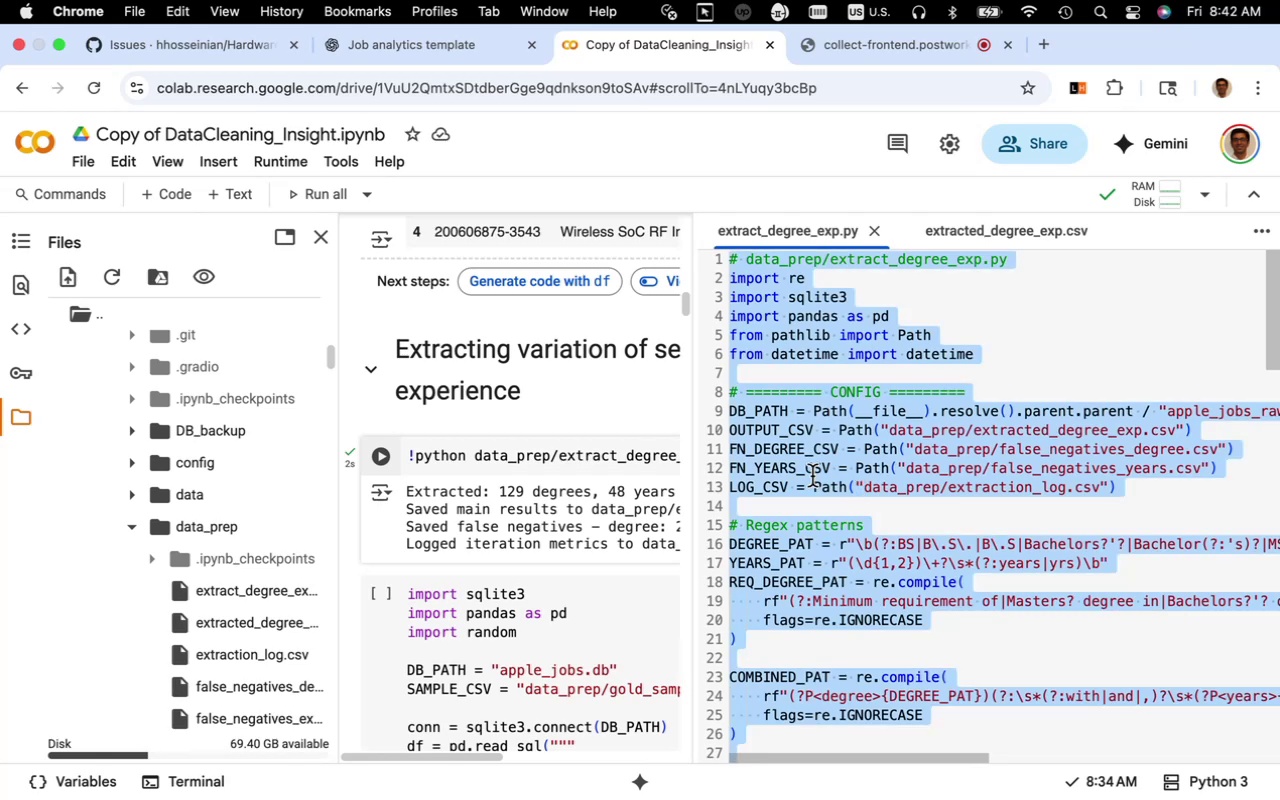 
left_click([807, 473])
 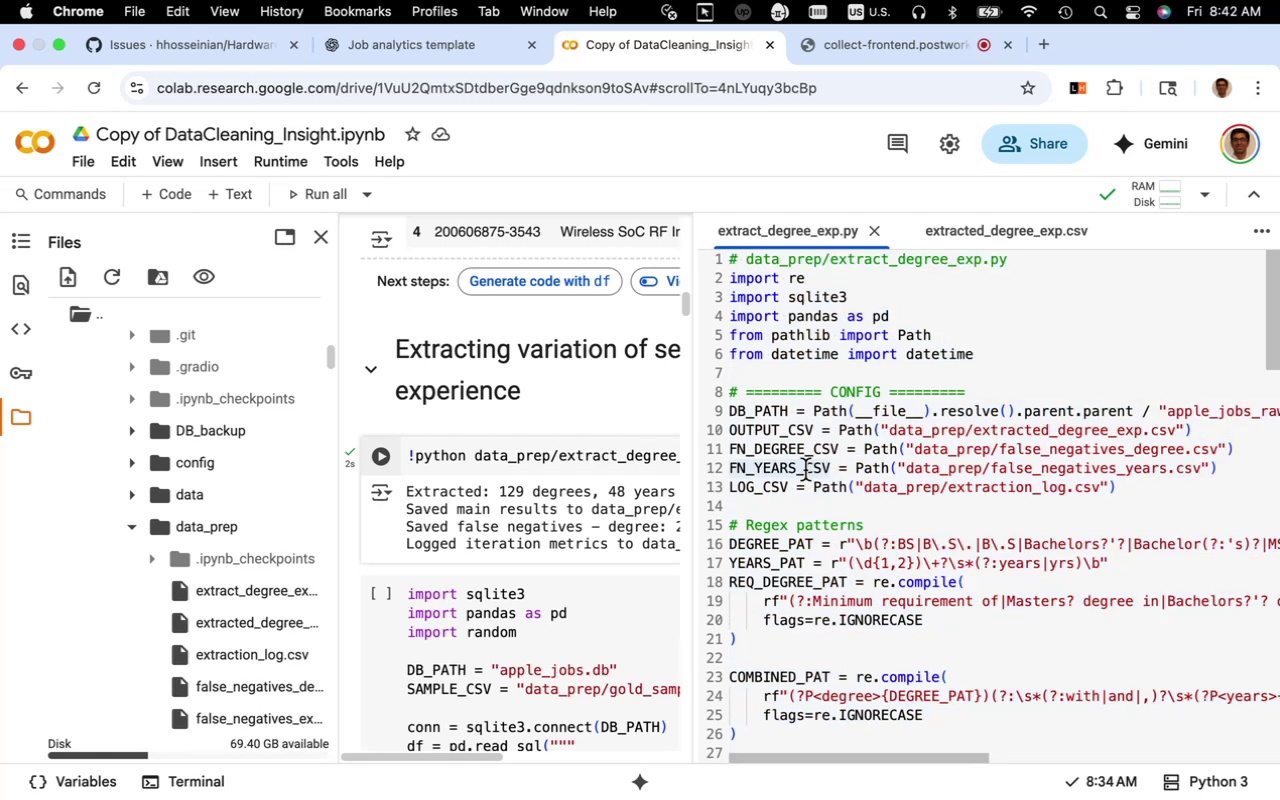 
scroll: coordinate [805, 470], scroll_direction: down, amount: 2.0
 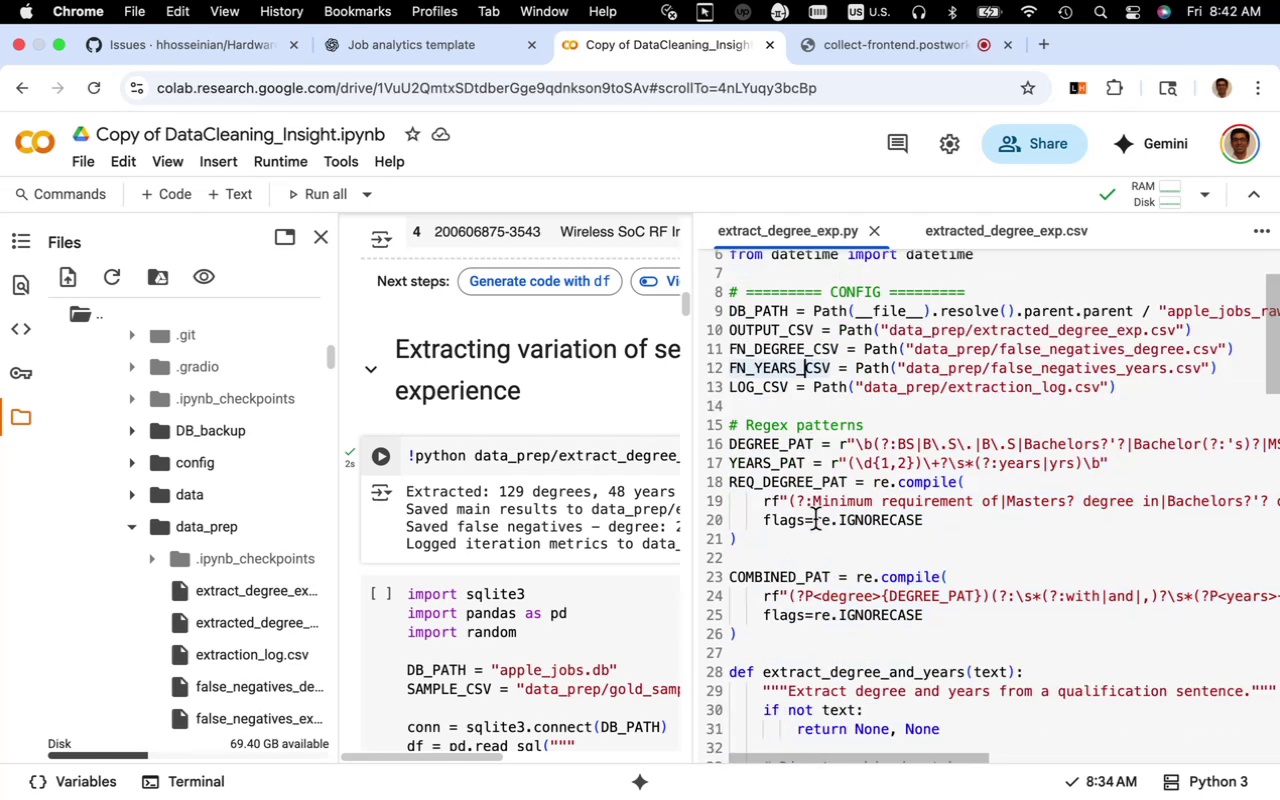 
wait(6.78)
 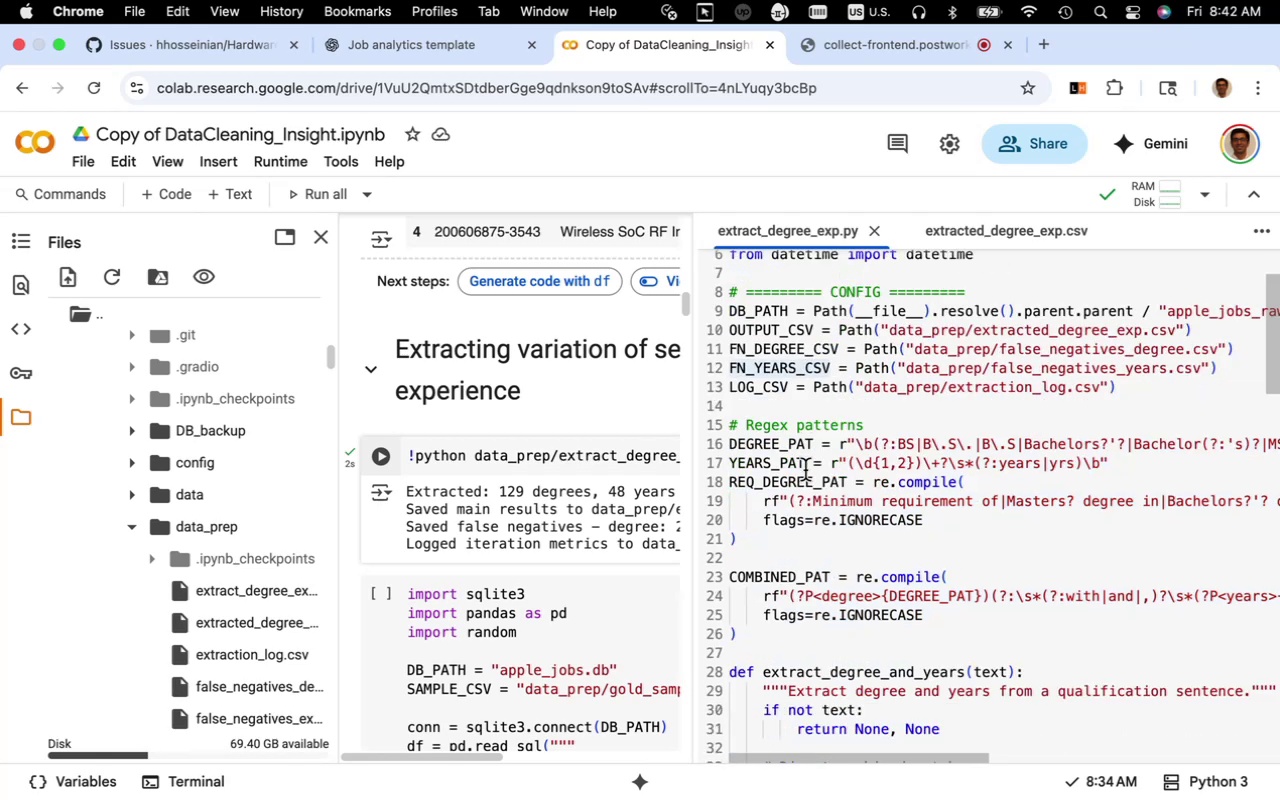 
scroll: coordinate [808, 508], scroll_direction: down, amount: 4.0
 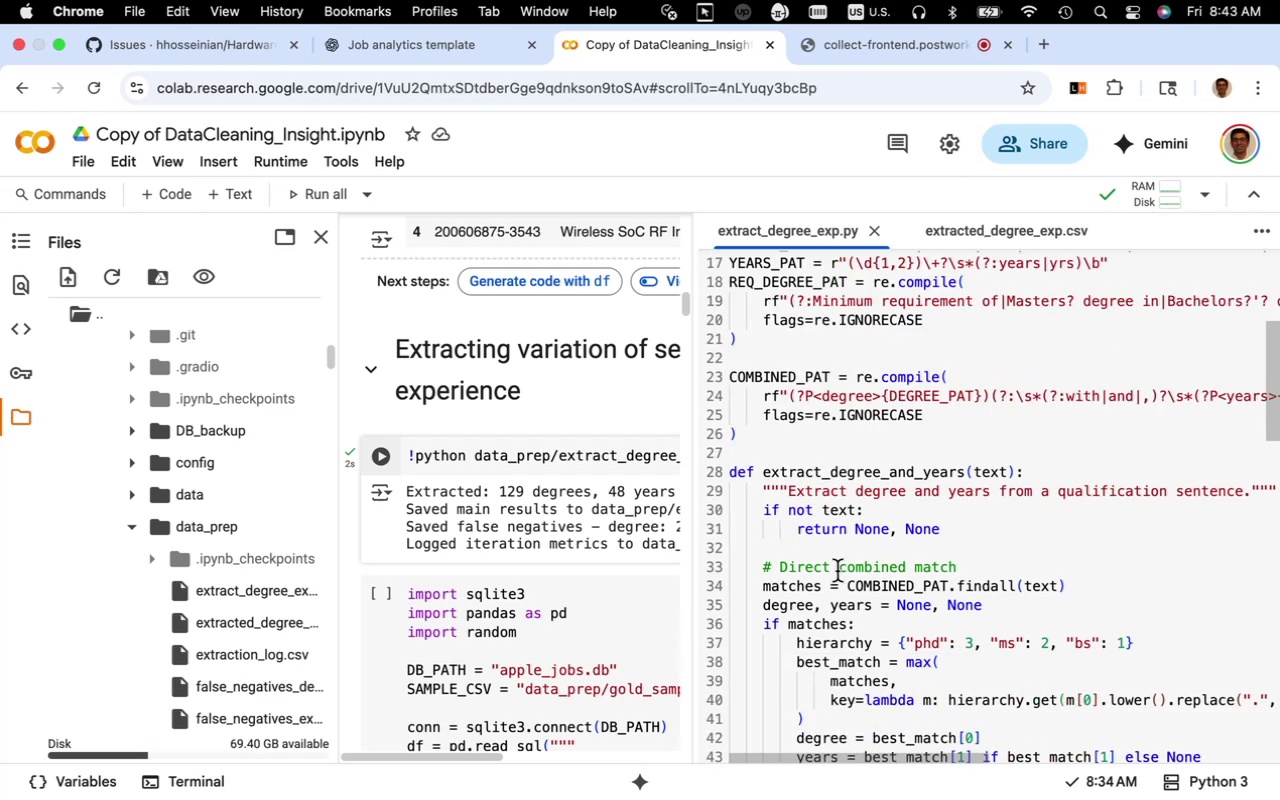 
wait(7.31)
 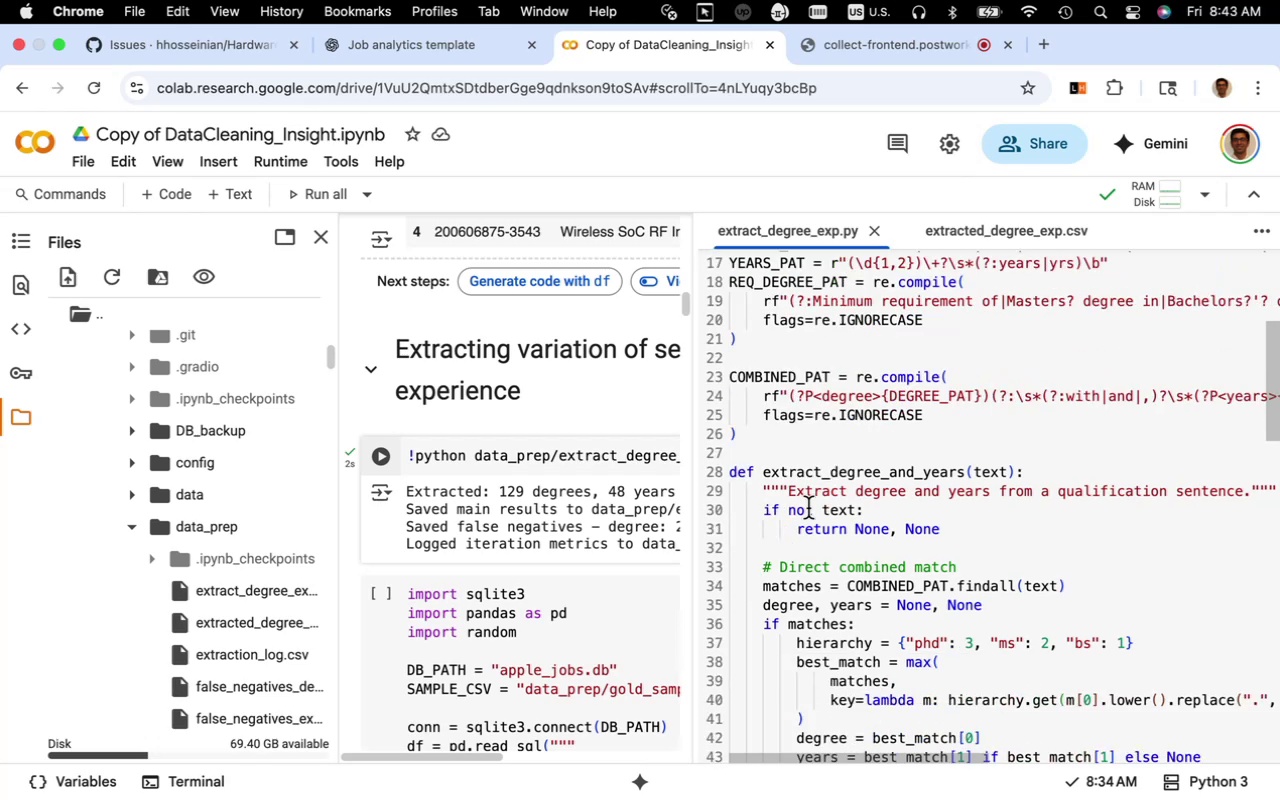 
scroll: coordinate [846, 560], scroll_direction: down, amount: 8.0
 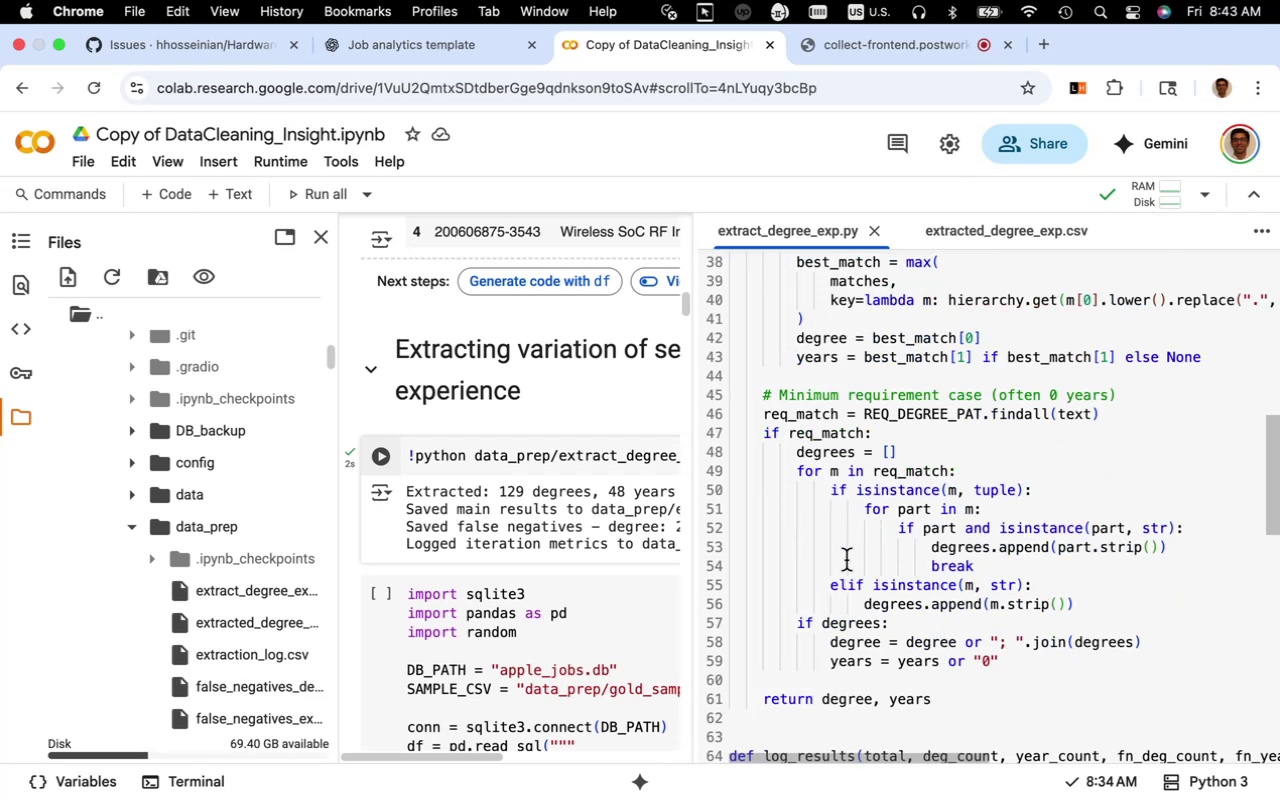 
scroll: coordinate [846, 560], scroll_direction: up, amount: 7.0
 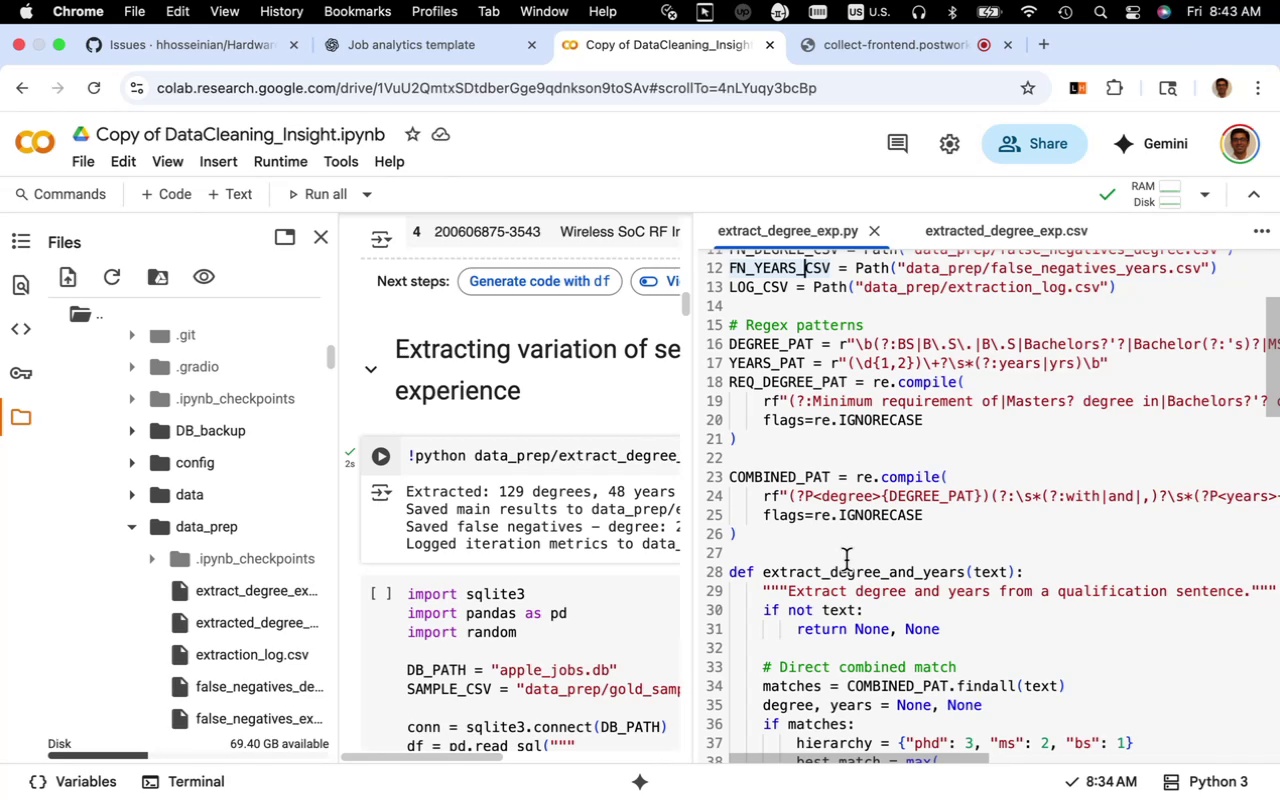 
wait(6.74)
 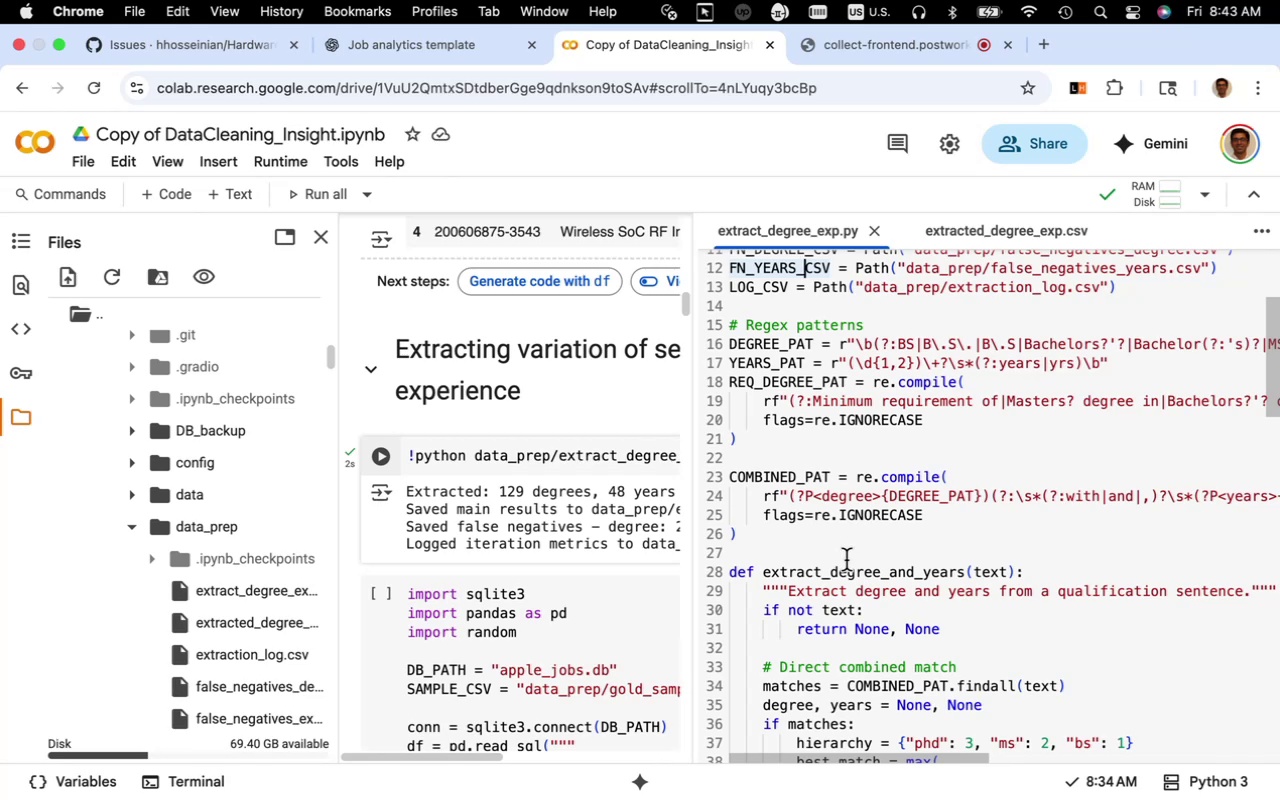 
scroll: coordinate [847, 559], scroll_direction: down, amount: 9.0
 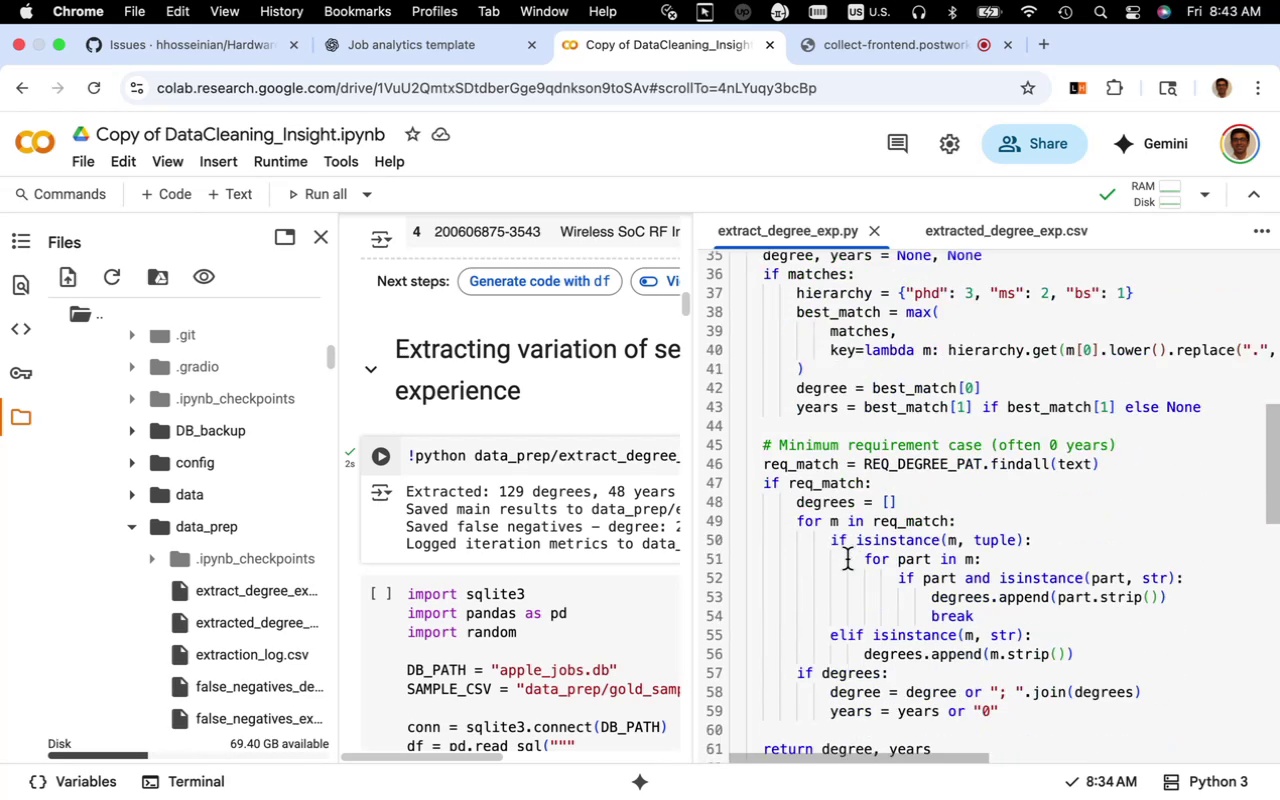 
scroll: coordinate [847, 559], scroll_direction: down, amount: 2.0
 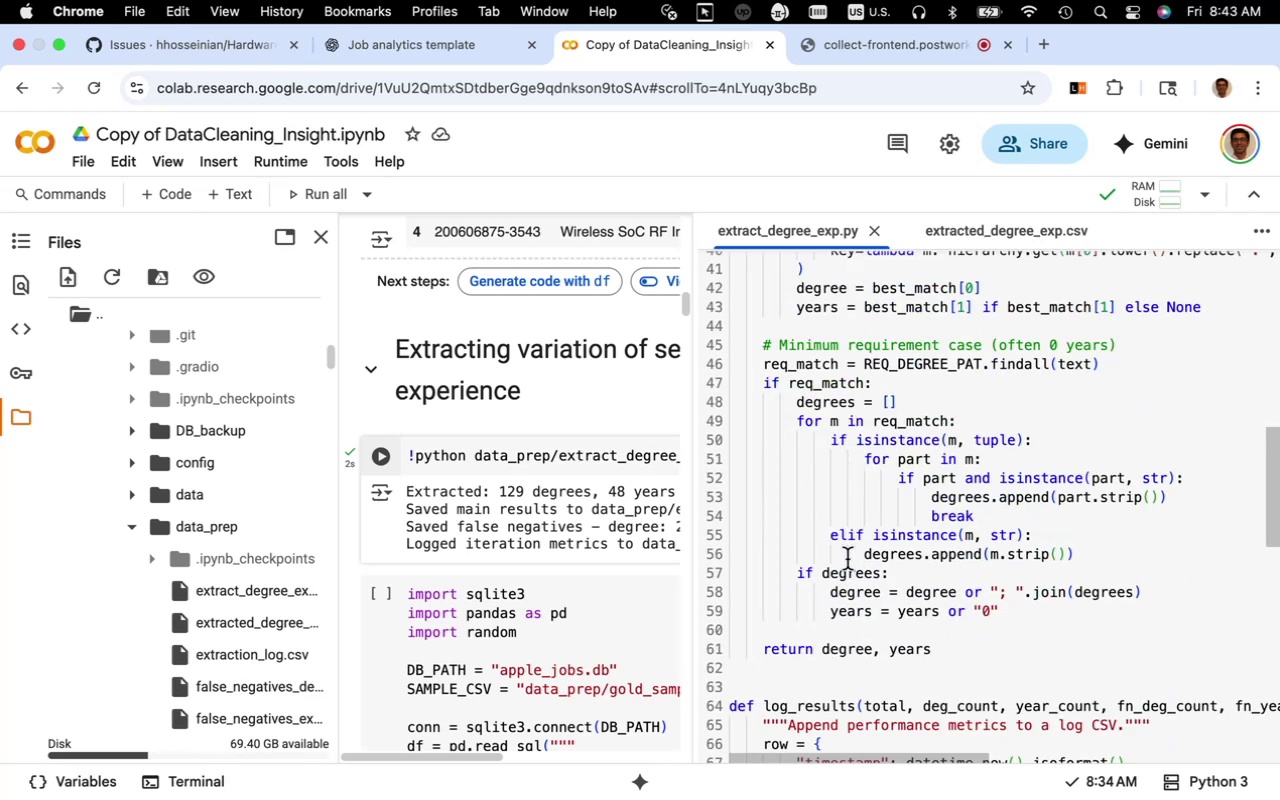 
wait(5.3)
 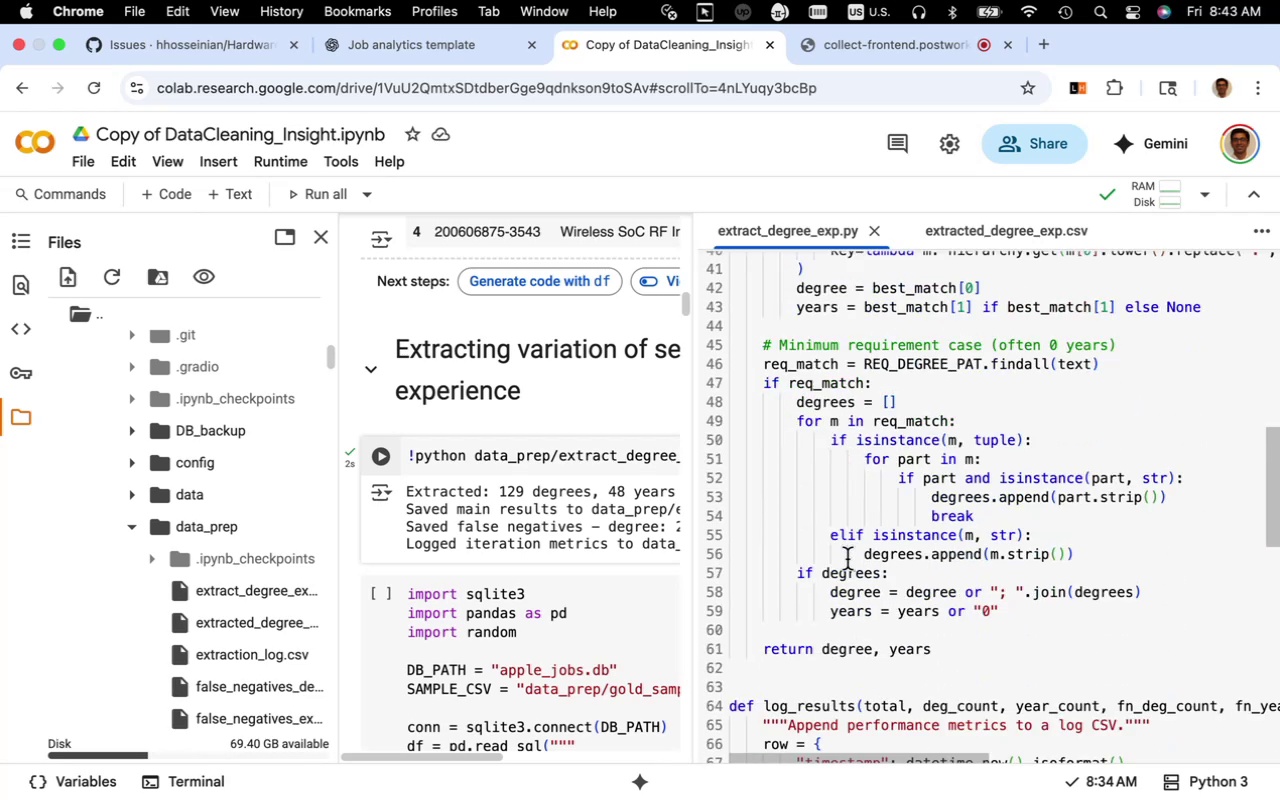 
scroll: coordinate [847, 559], scroll_direction: down, amount: 1.0
 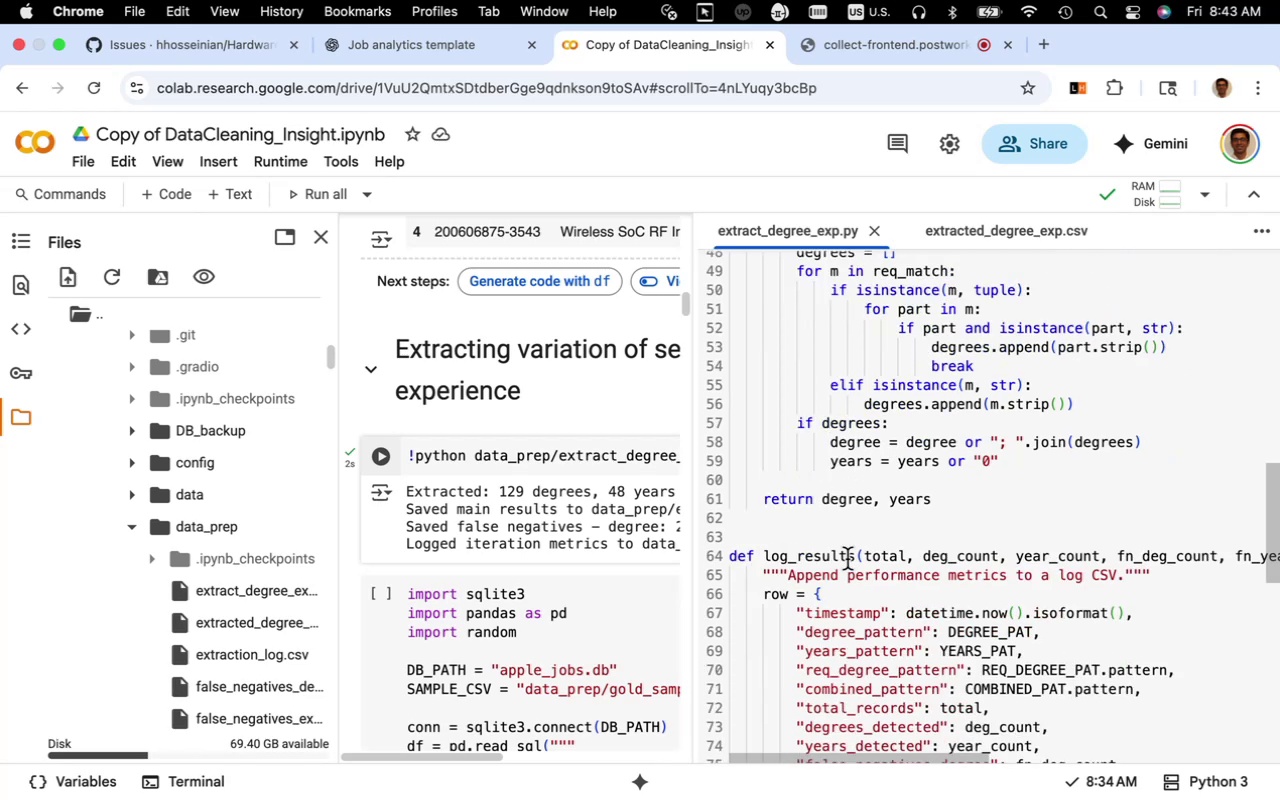 
scroll: coordinate [847, 559], scroll_direction: up, amount: 4.0
 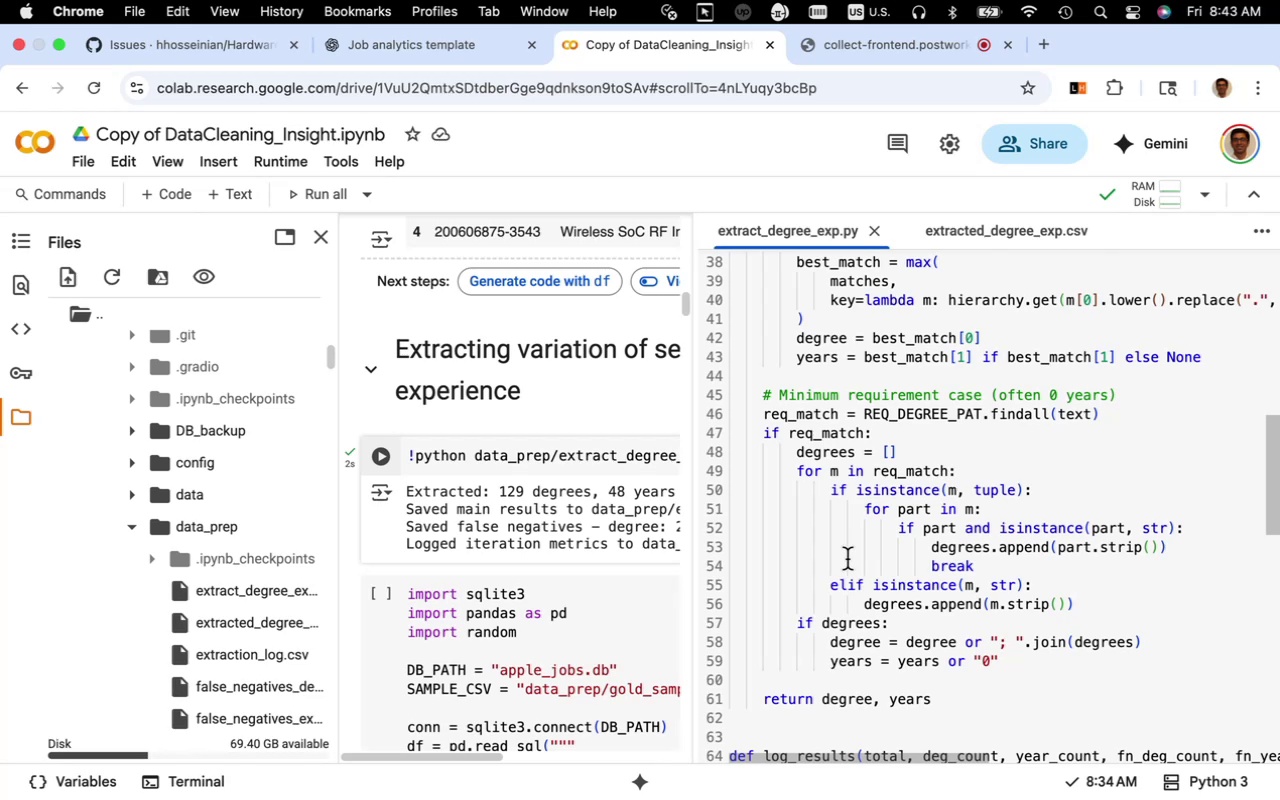 
wait(13.28)
 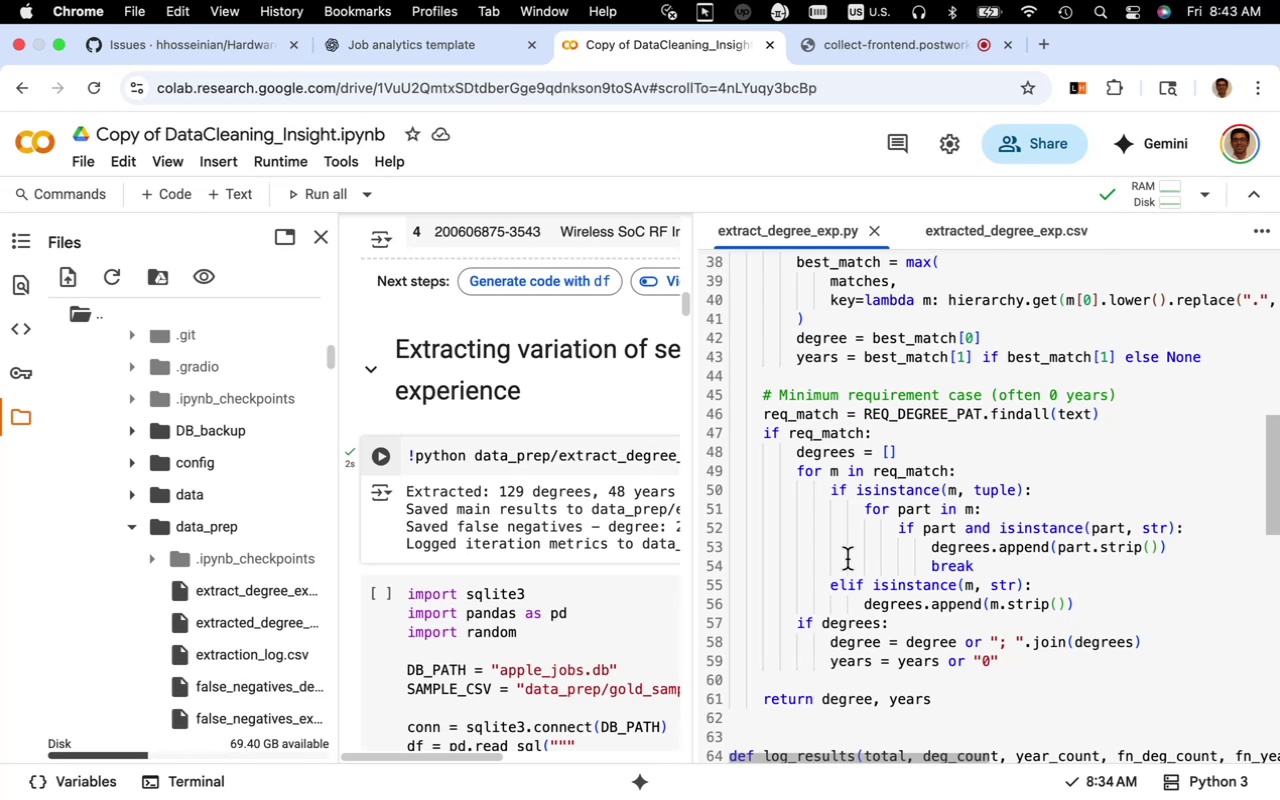 
scroll: coordinate [847, 559], scroll_direction: up, amount: 5.0
 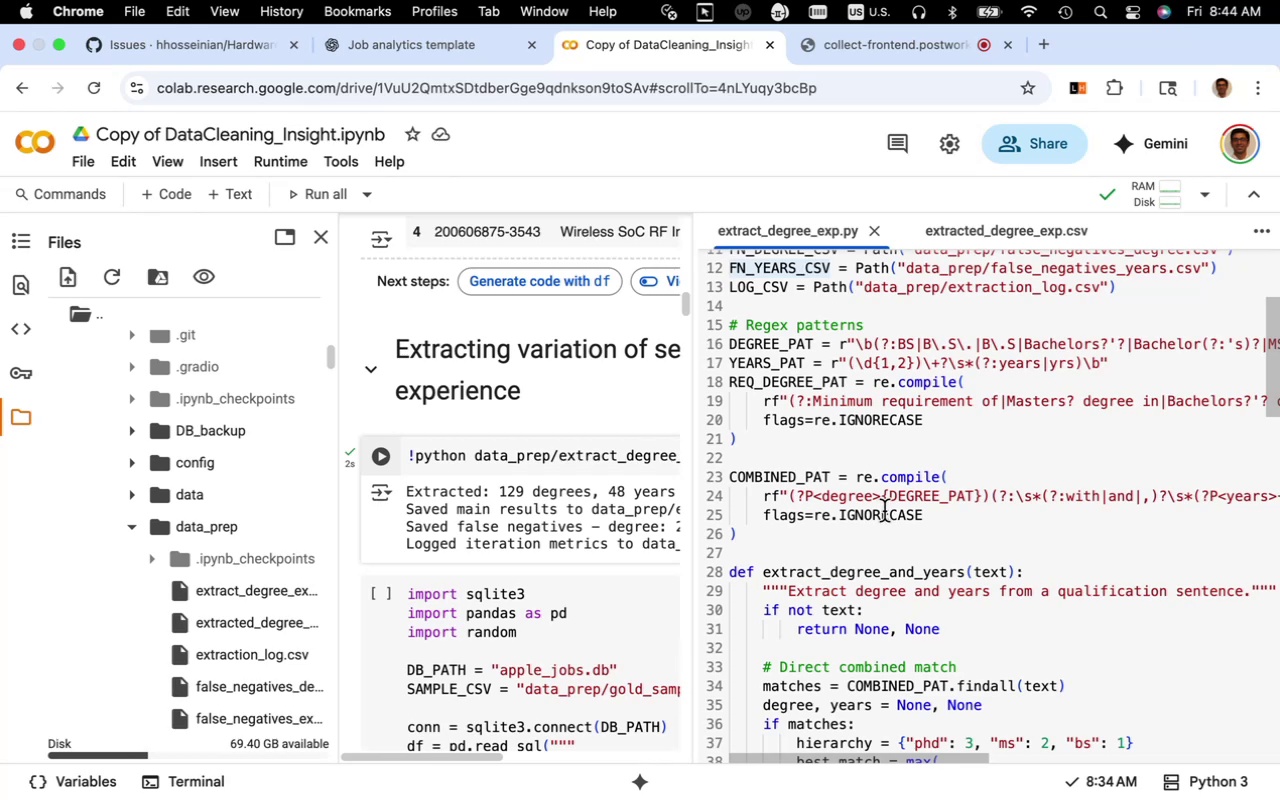 
wait(6.62)
 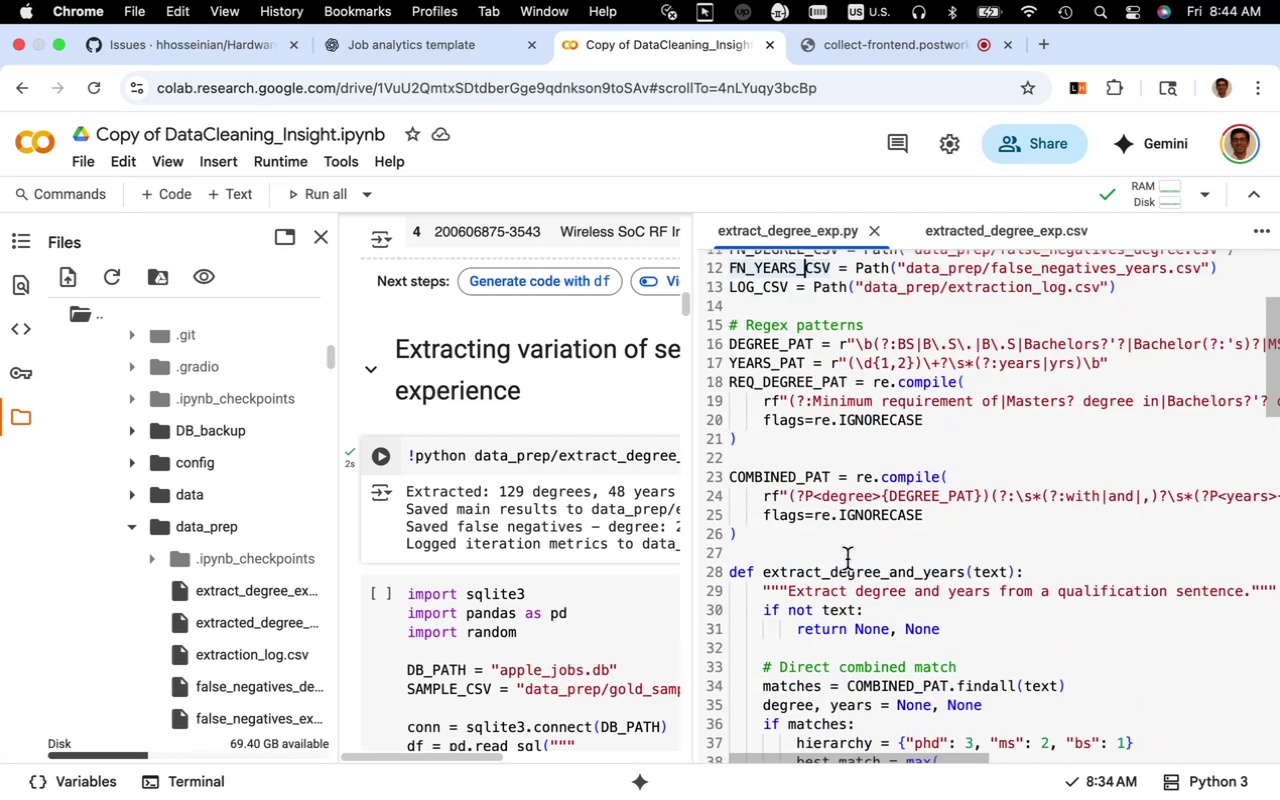 
left_click_drag(start_coordinate=[881, 756], to_coordinate=[861, 749])
 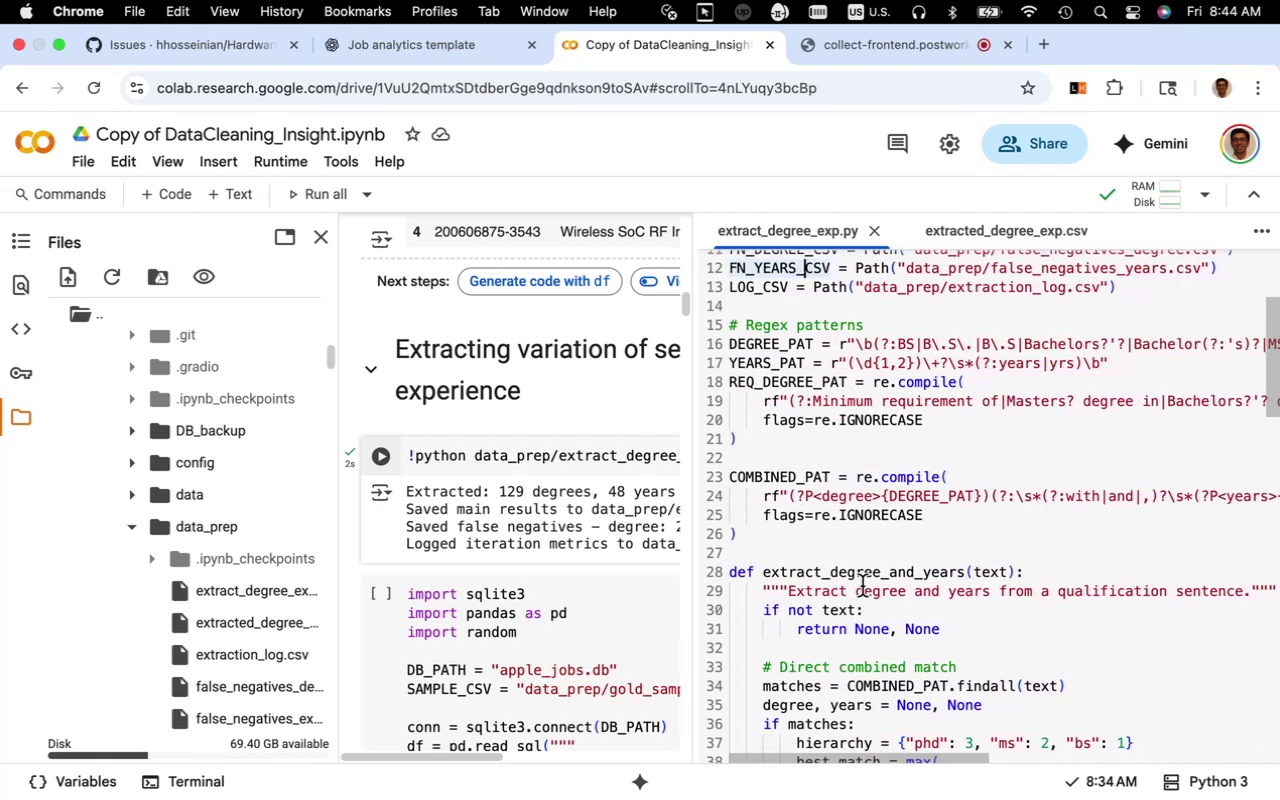 
wait(10.28)
 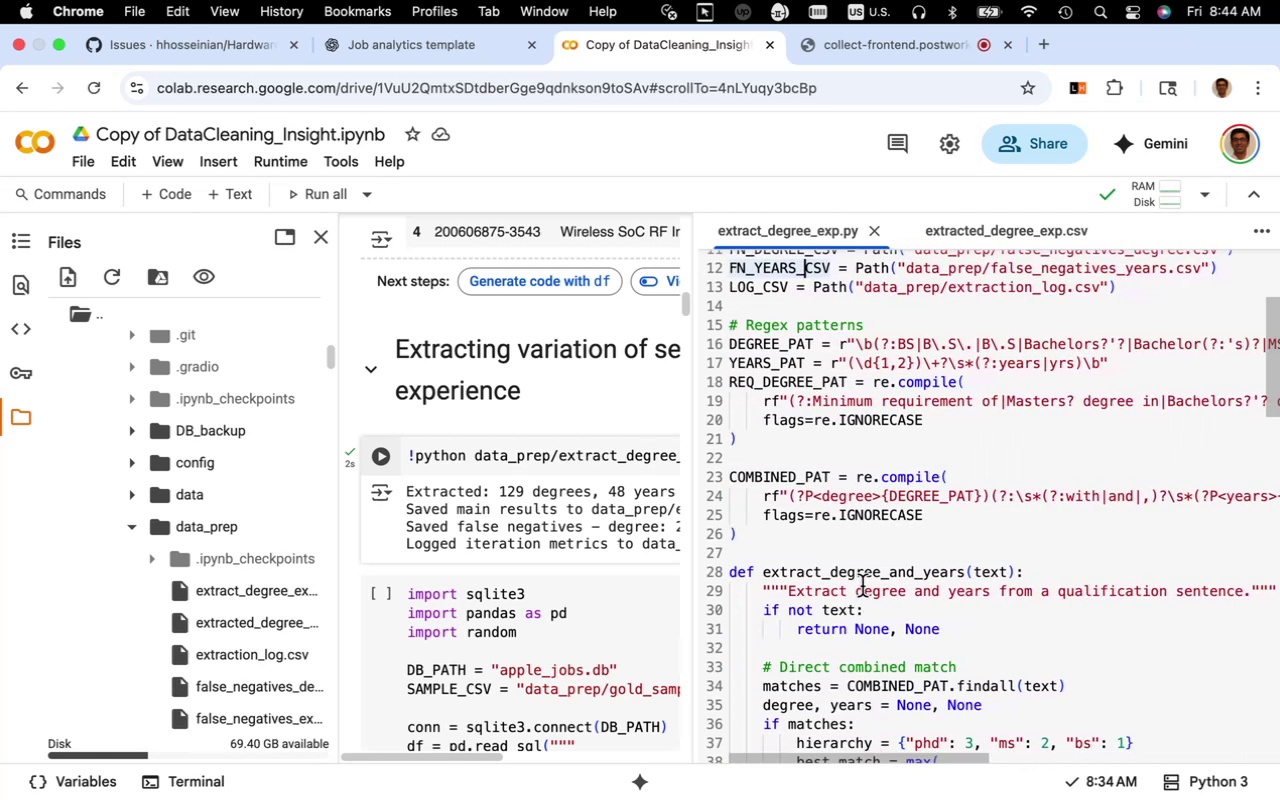 
scroll: coordinate [842, 595], scroll_direction: up, amount: 2.0
 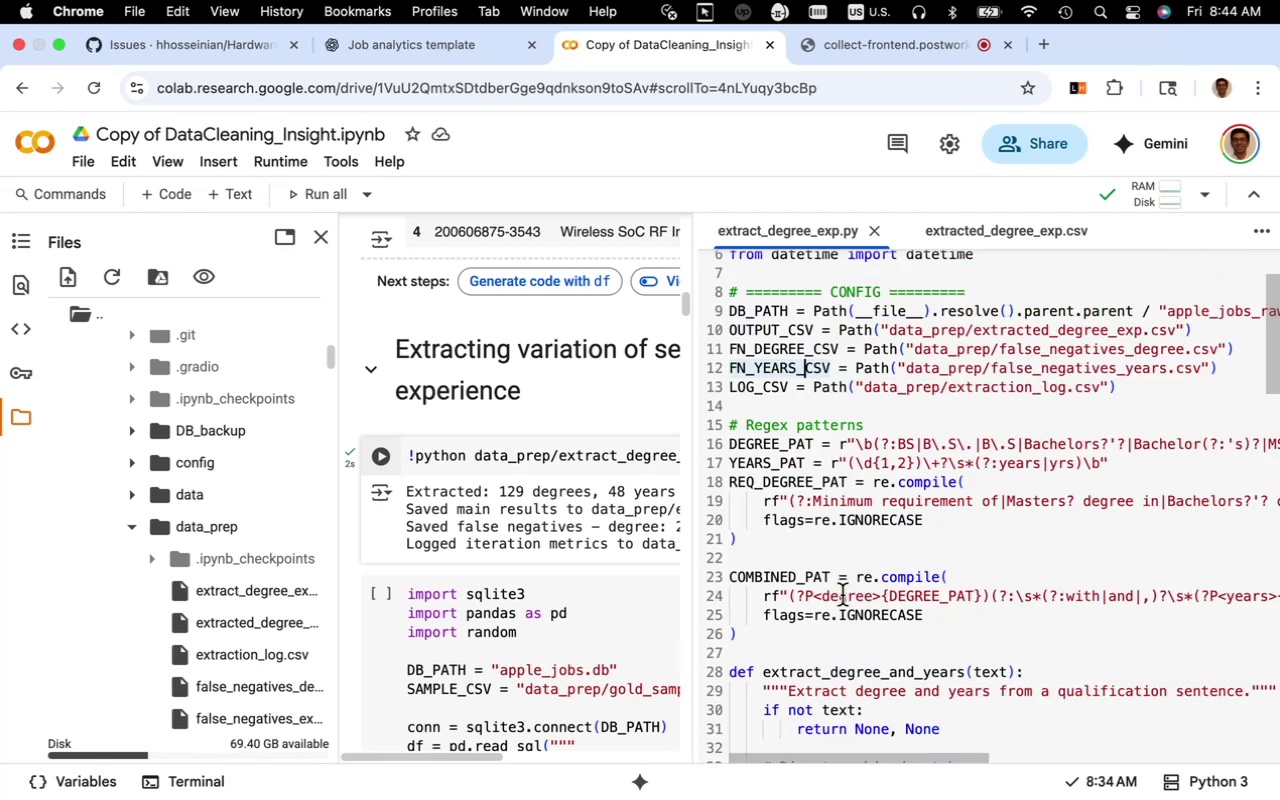 
scroll: coordinate [842, 595], scroll_direction: down, amount: 9.0
 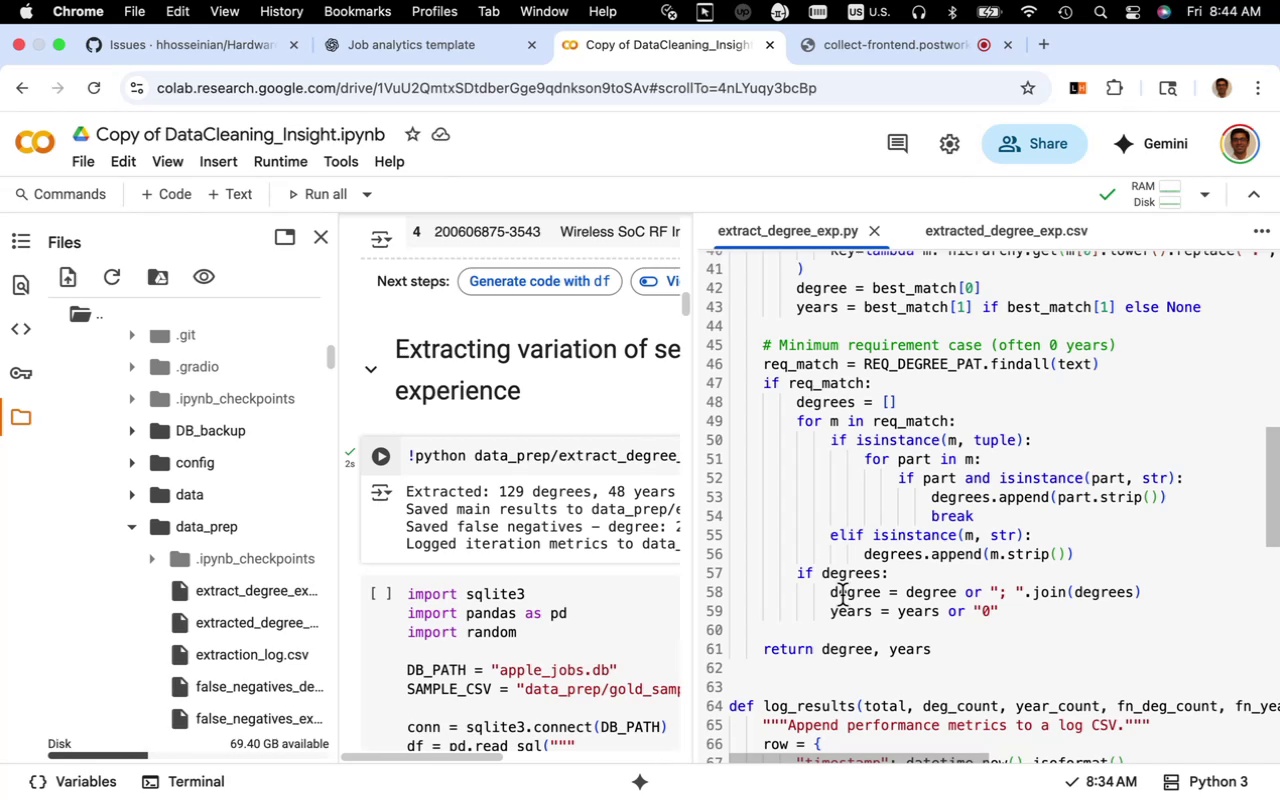 
wait(8.76)
 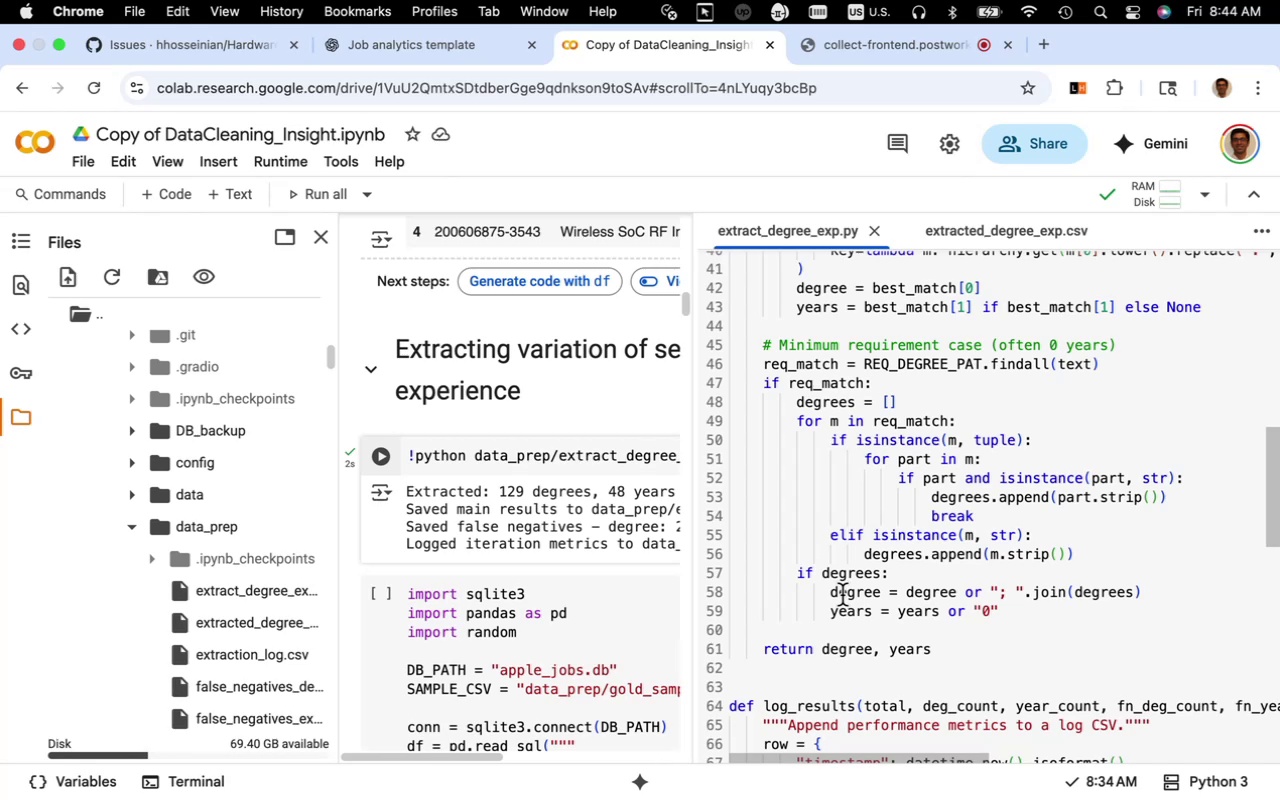 
scroll: coordinate [842, 595], scroll_direction: down, amount: 6.0
 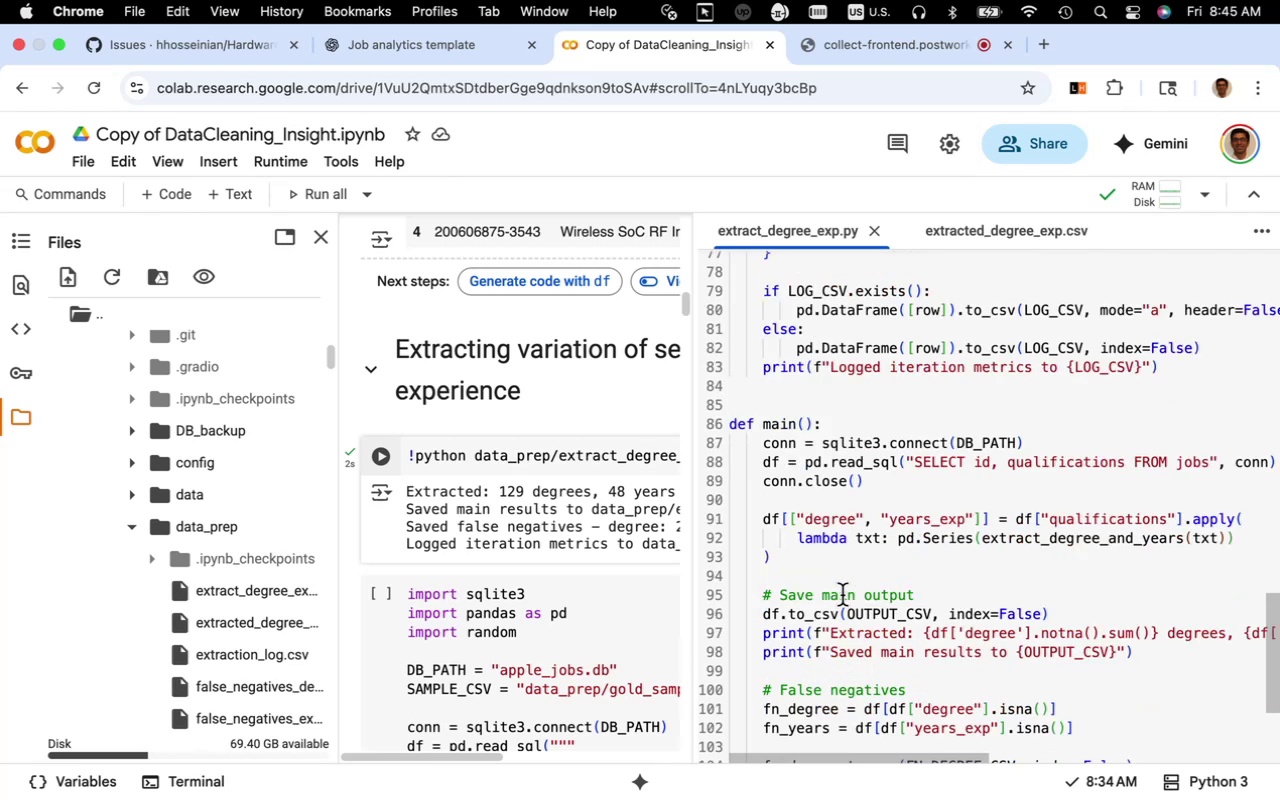 
wait(5.25)
 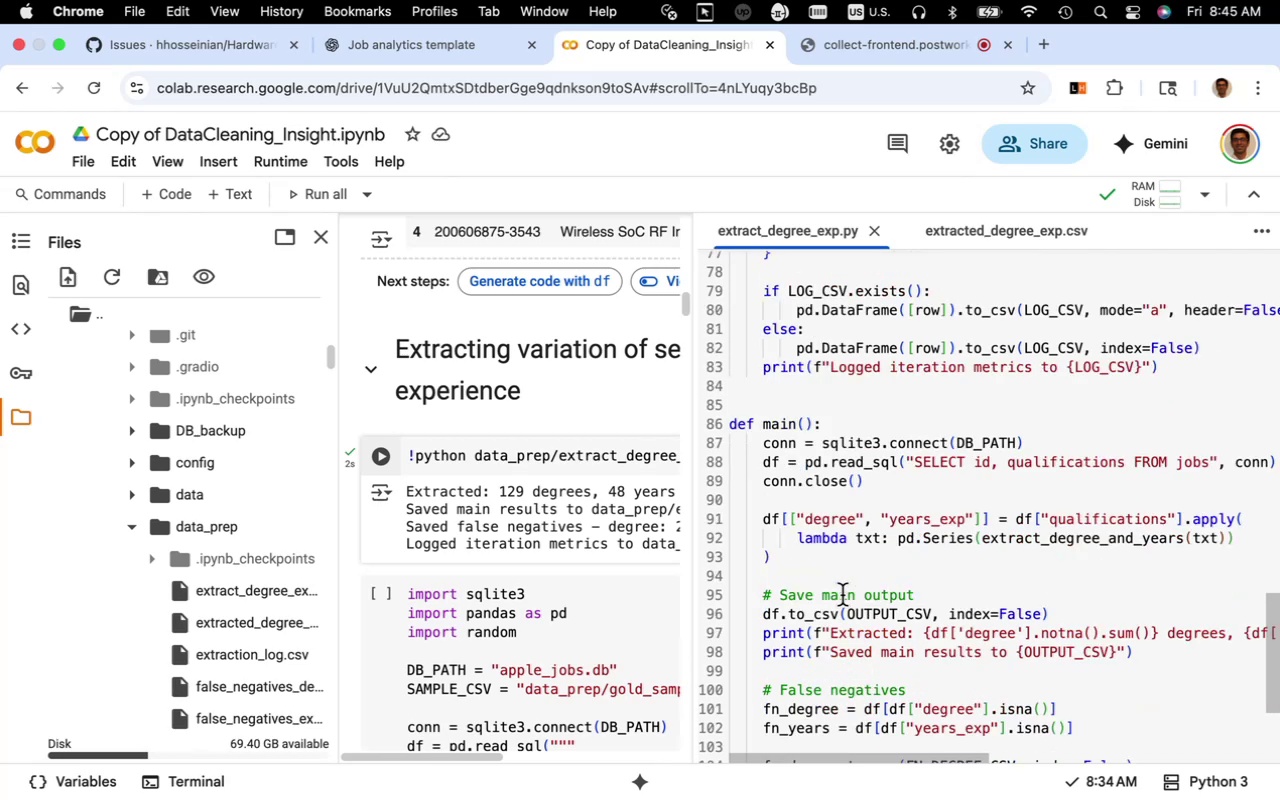 
scroll: coordinate [842, 595], scroll_direction: down, amount: 7.0
 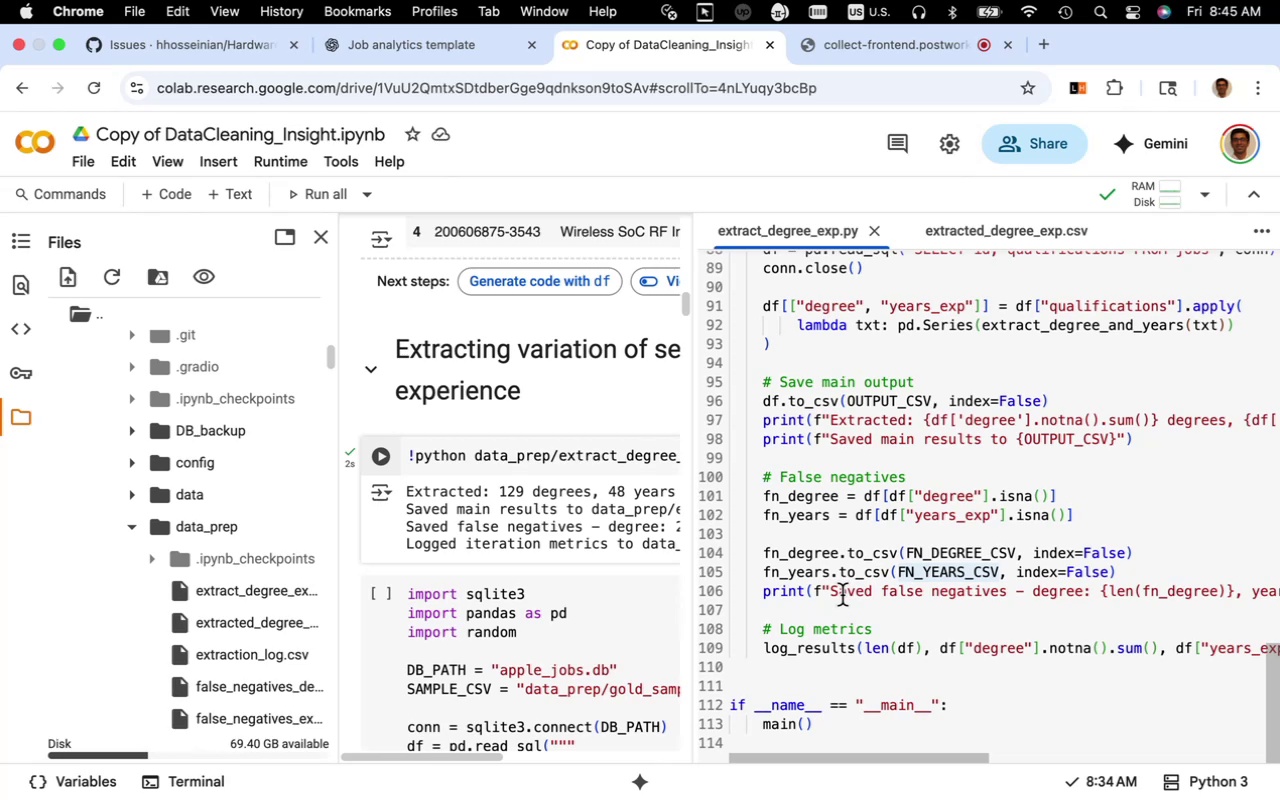 
wait(7.61)
 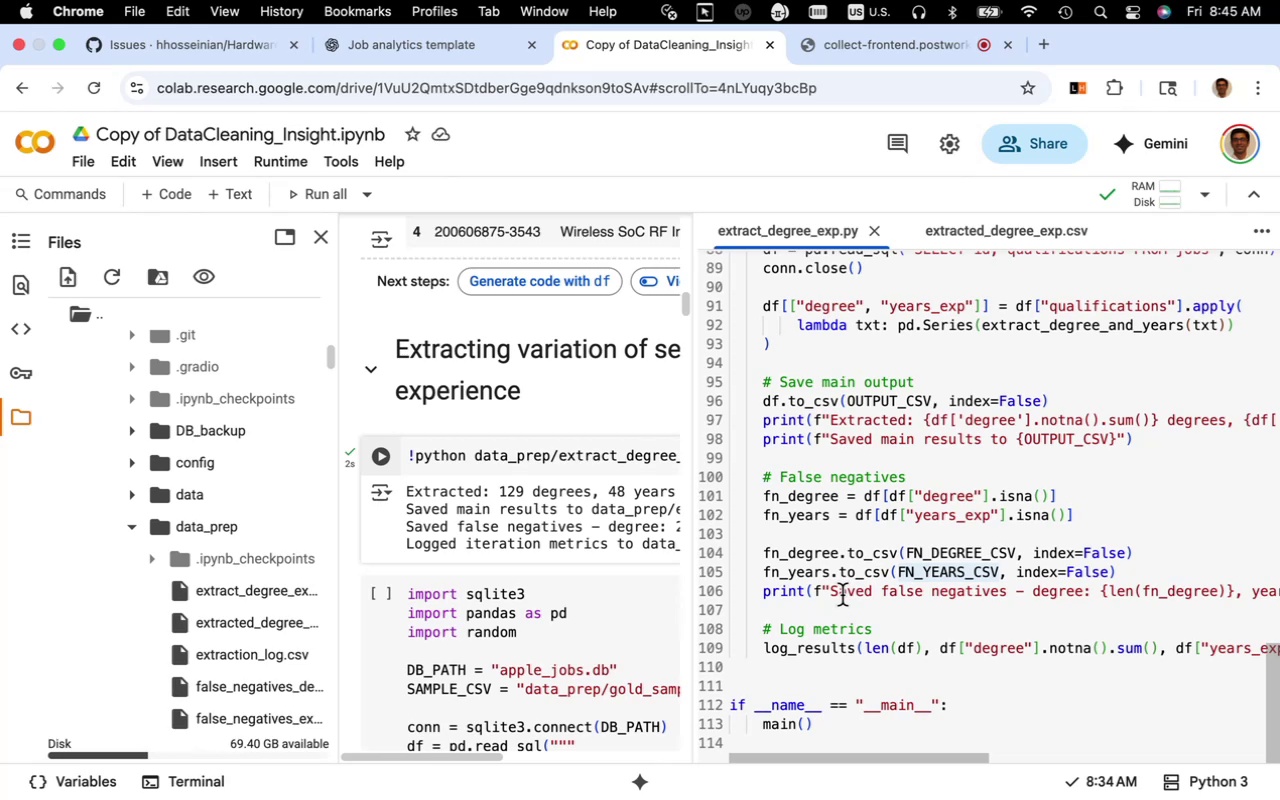 
scroll: coordinate [842, 595], scroll_direction: up, amount: 2.0
 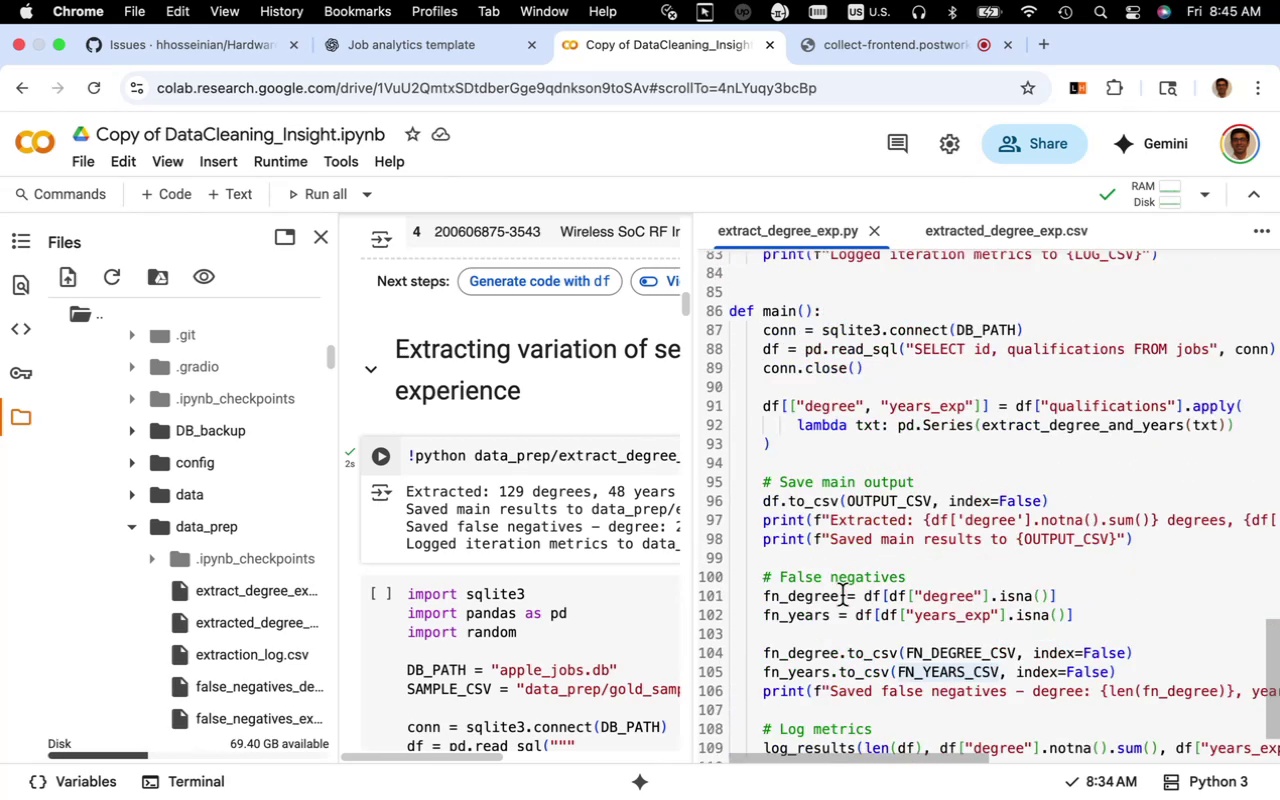 
scroll: coordinate [842, 595], scroll_direction: down, amount: 2.0
 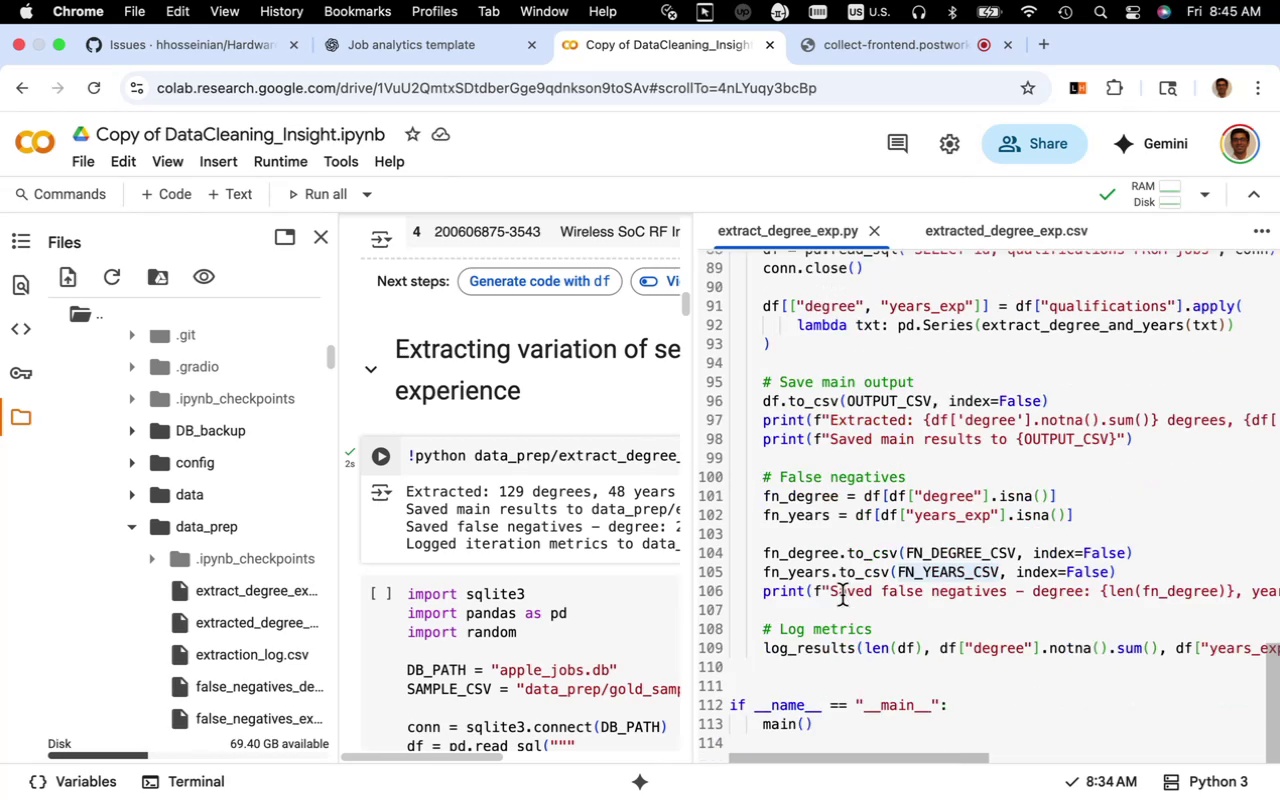 
left_click([842, 595])
 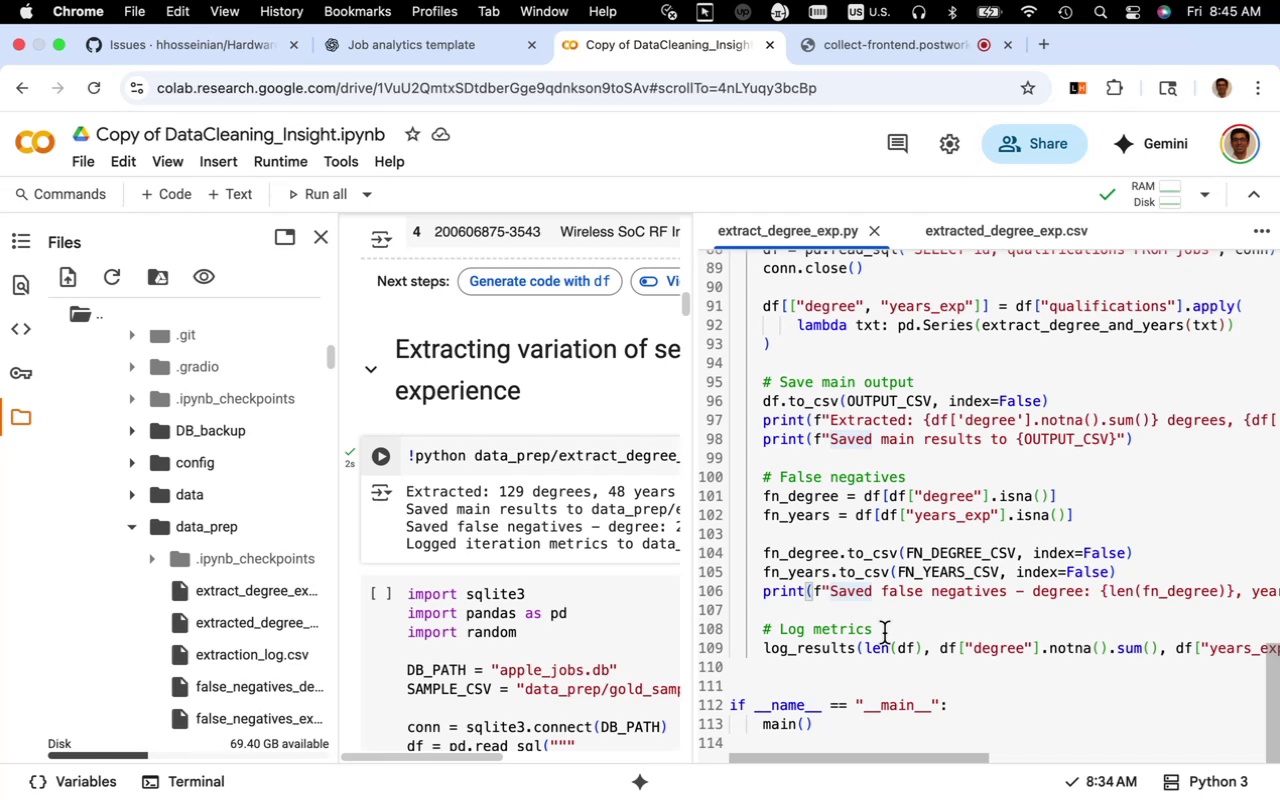 
wait(19.47)
 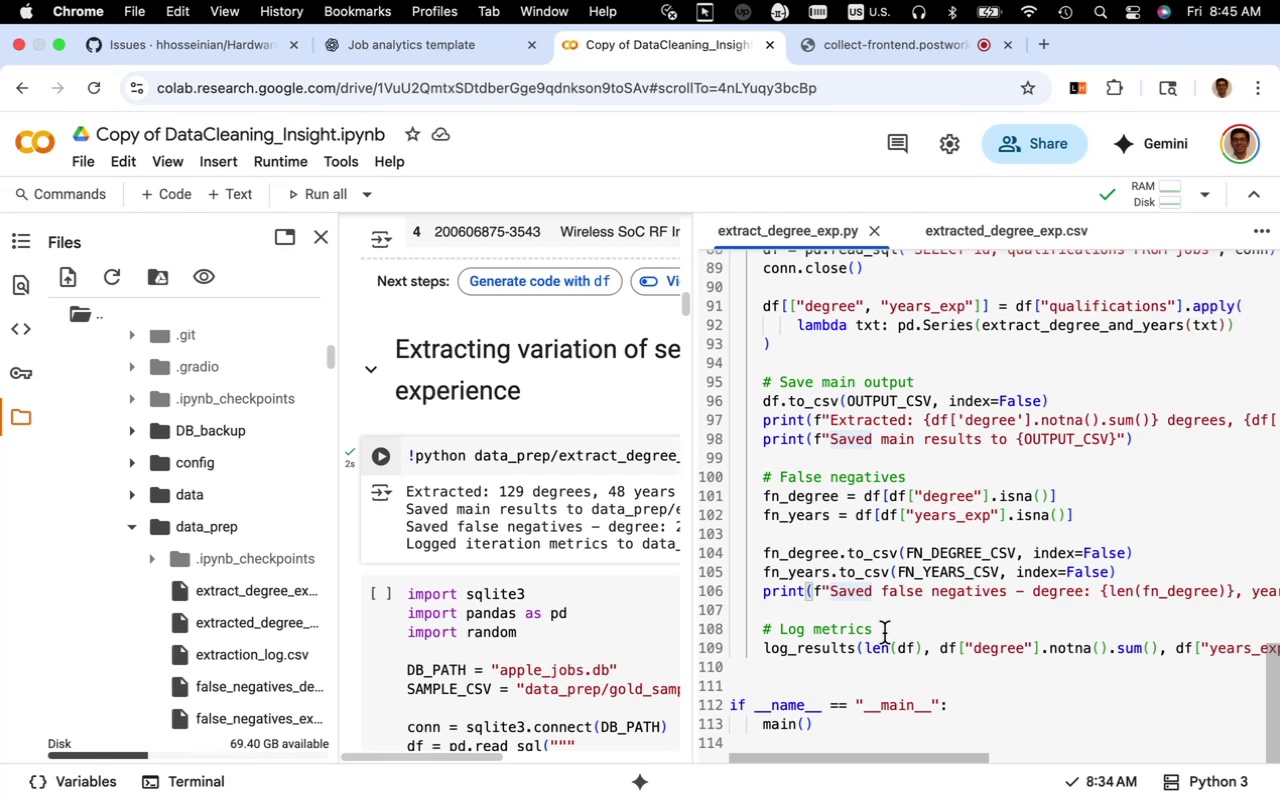 
scroll: coordinate [884, 633], scroll_direction: up, amount: 14.0
 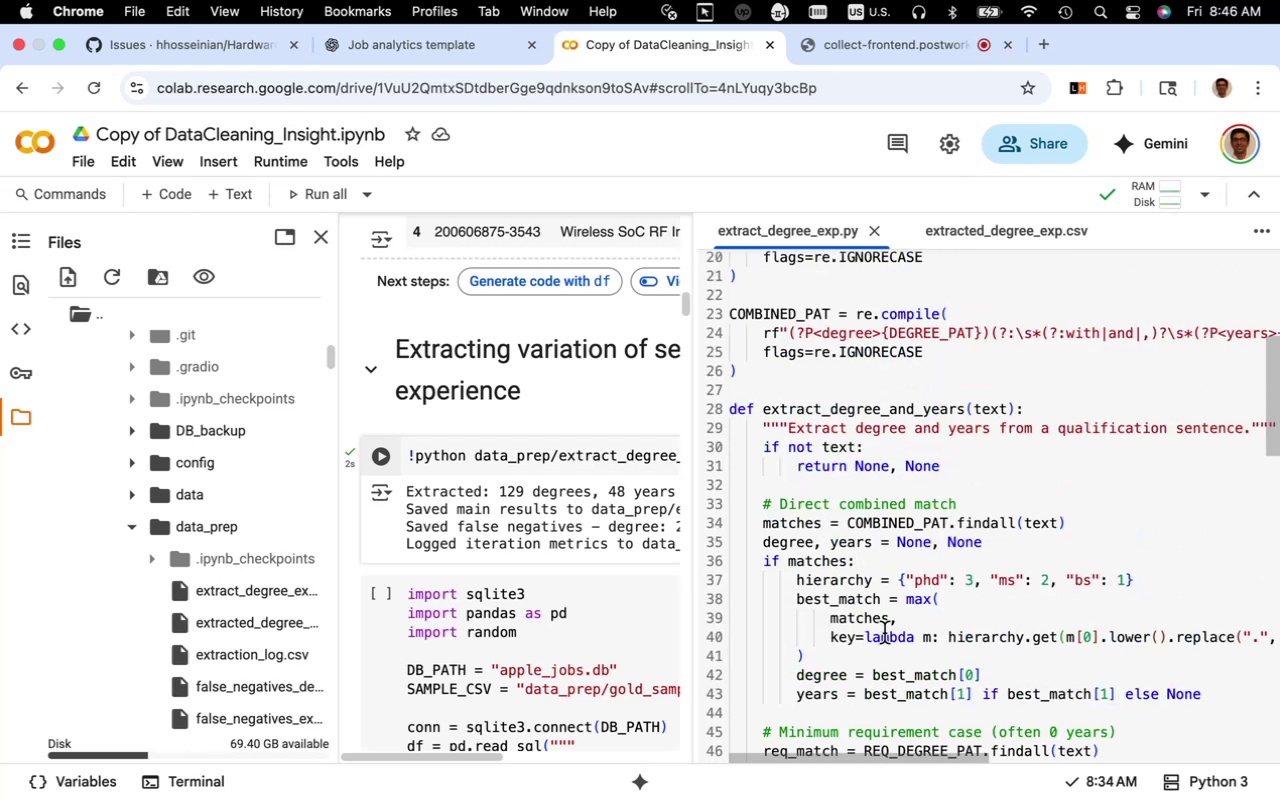 
scroll: coordinate [884, 633], scroll_direction: up, amount: 4.0
 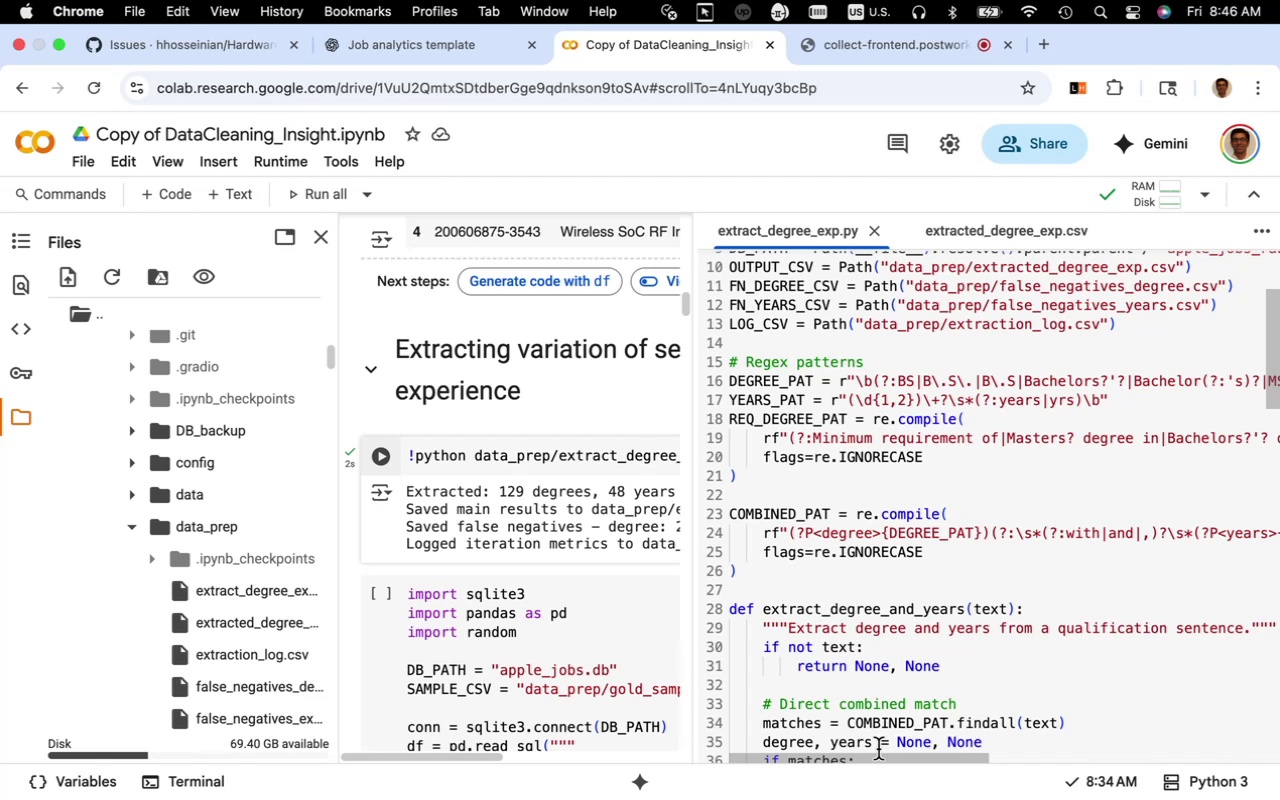 
wait(6.47)
 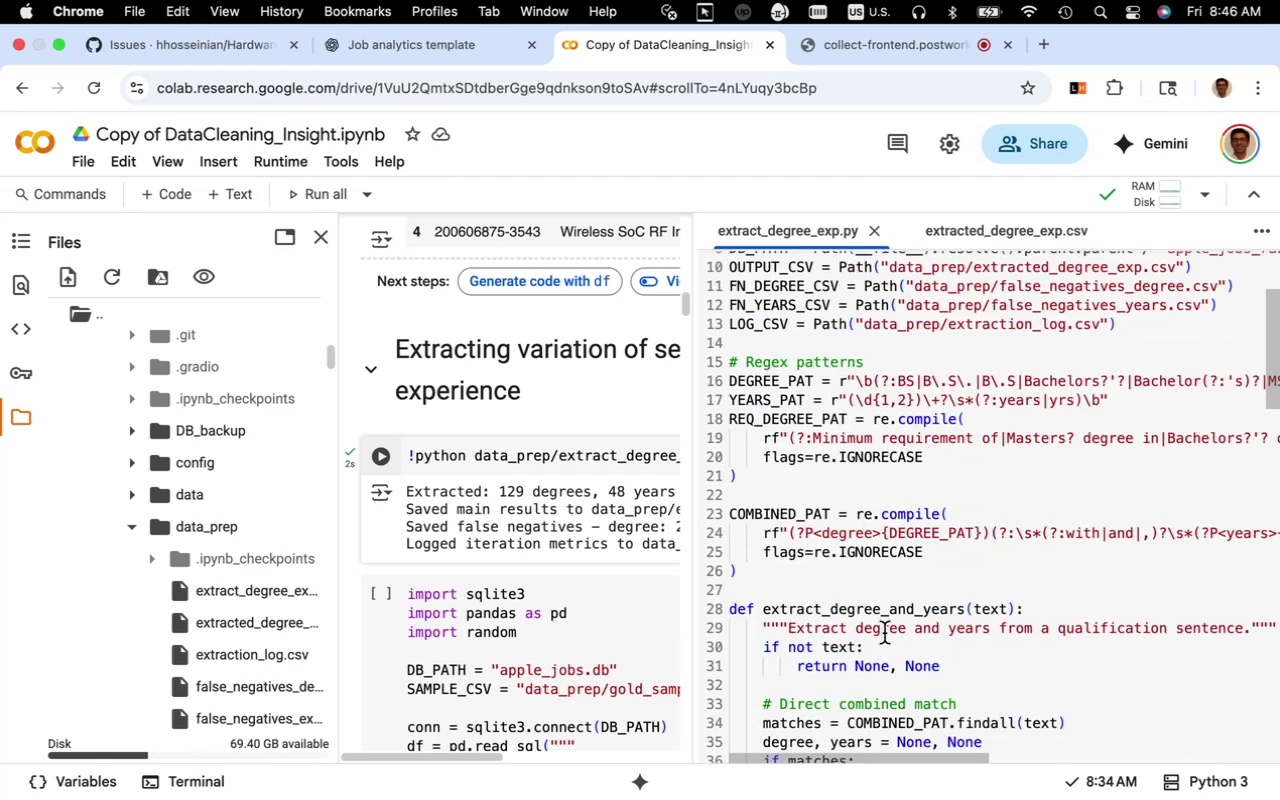 
left_click_drag(start_coordinate=[878, 757], to_coordinate=[1098, 759])
 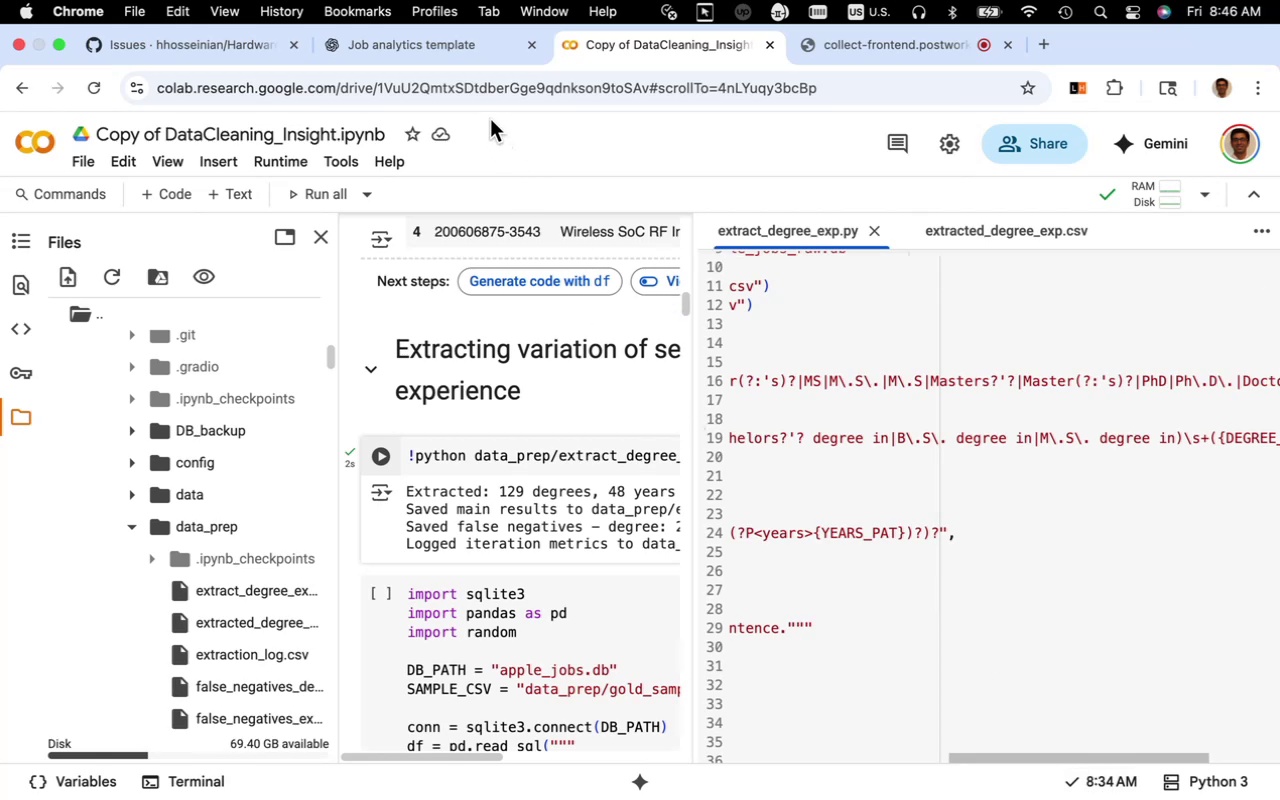 
mouse_move([509, 93])
 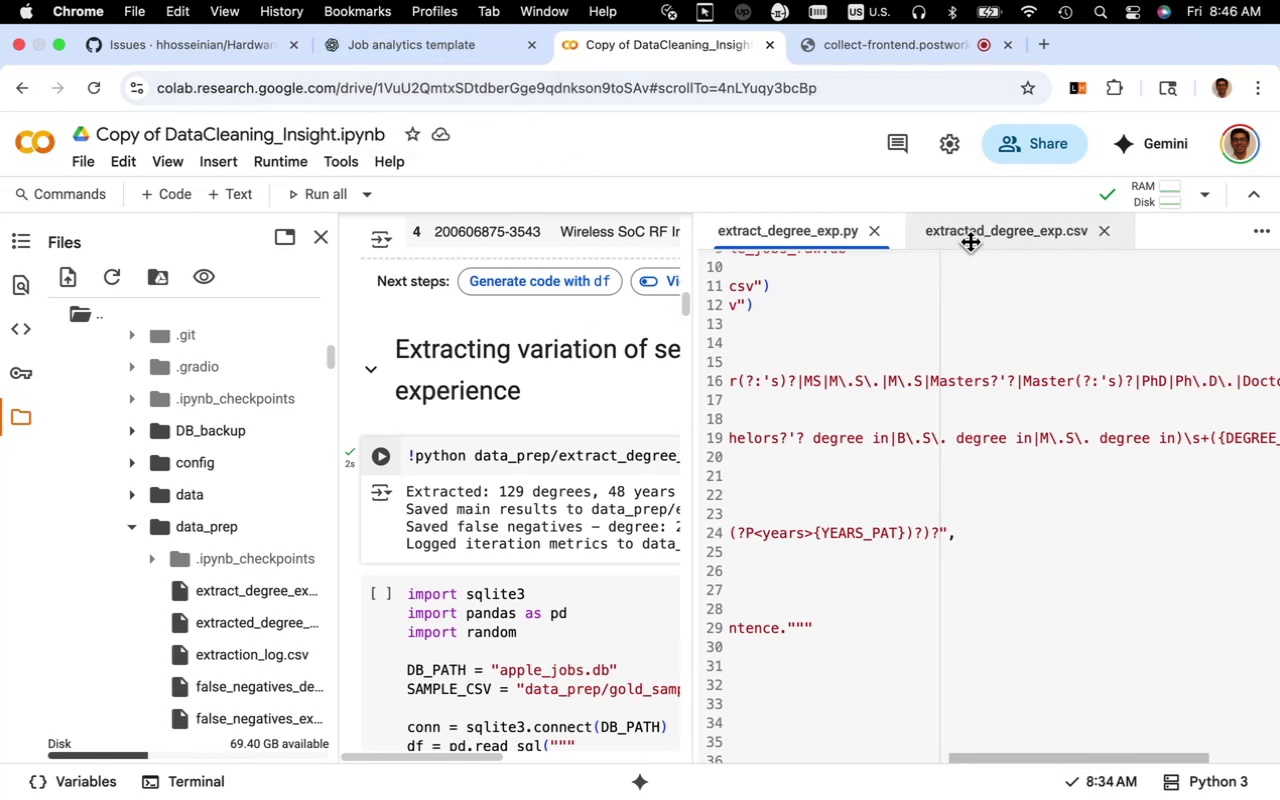 
left_click([970, 241])
 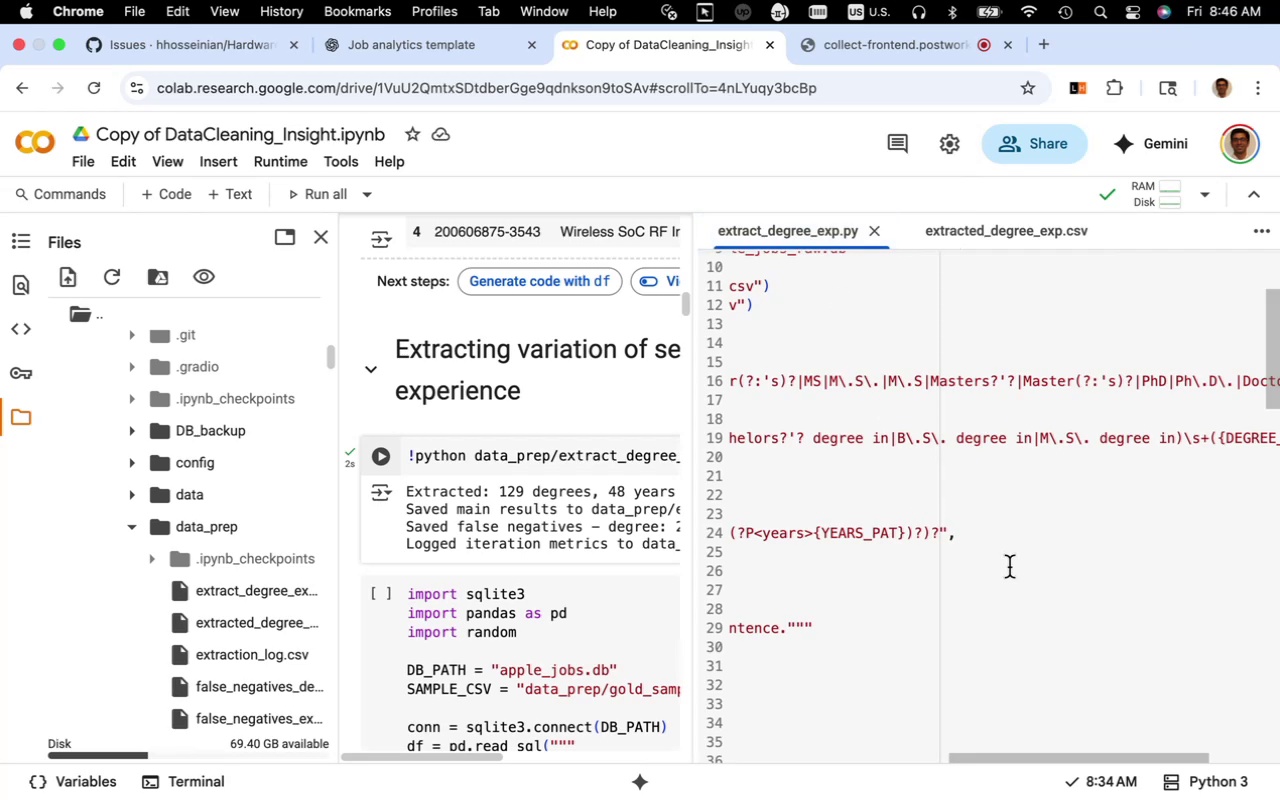 
wait(7.85)
 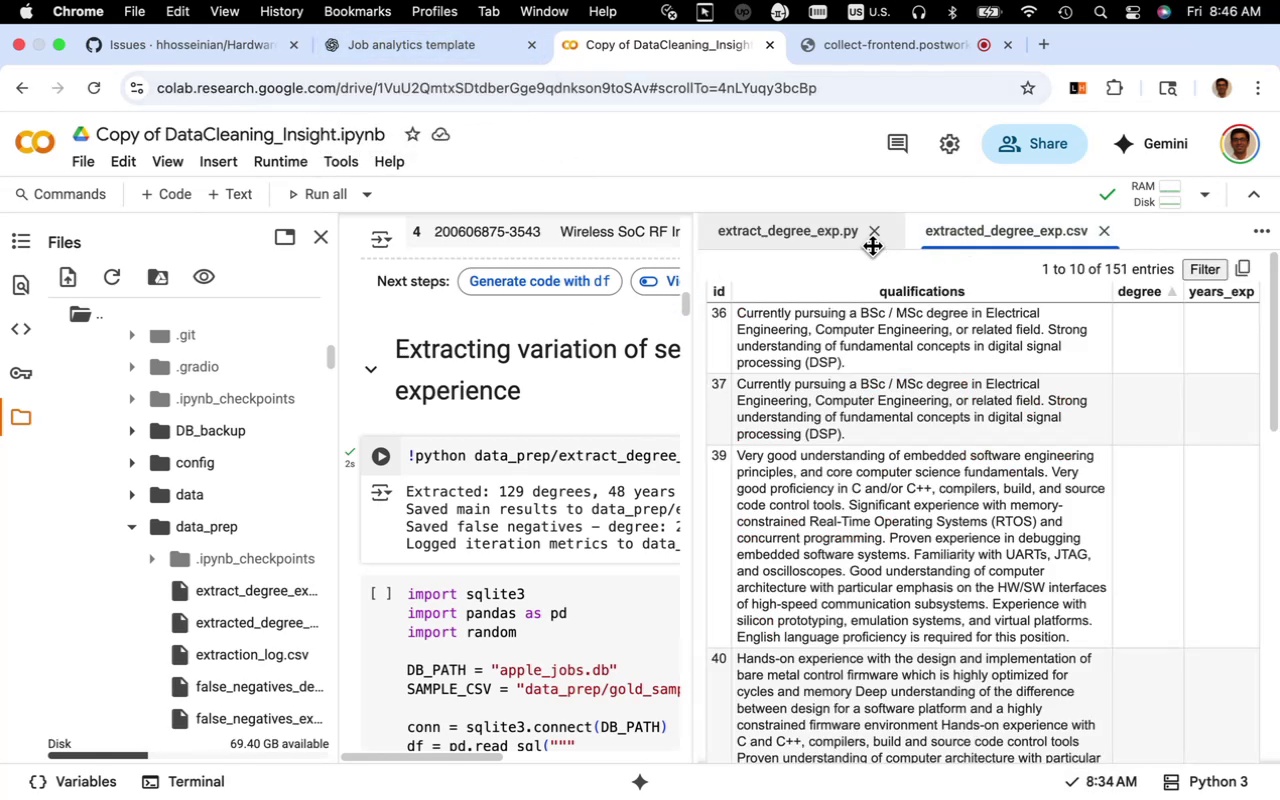 
left_click_drag(start_coordinate=[1053, 761], to_coordinate=[809, 726])
 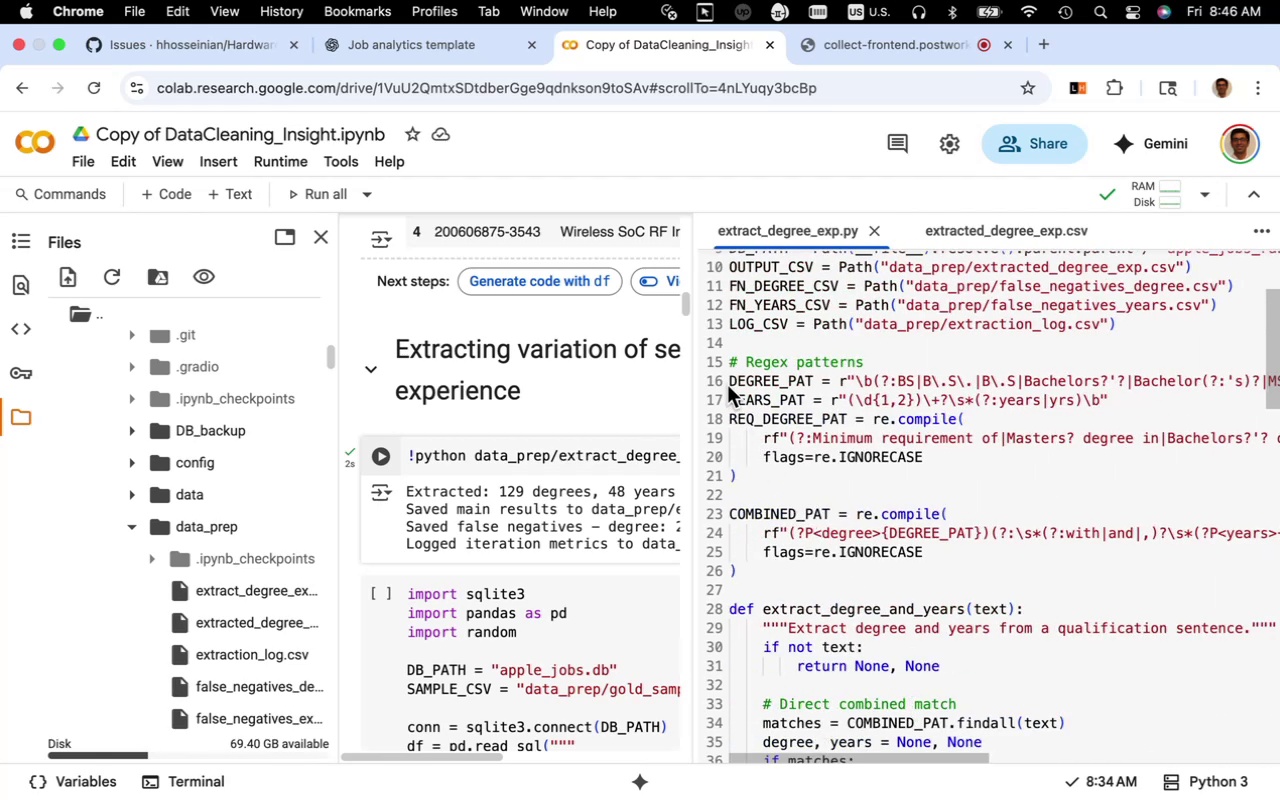 
left_click_drag(start_coordinate=[730, 384], to_coordinate=[728, 399])
 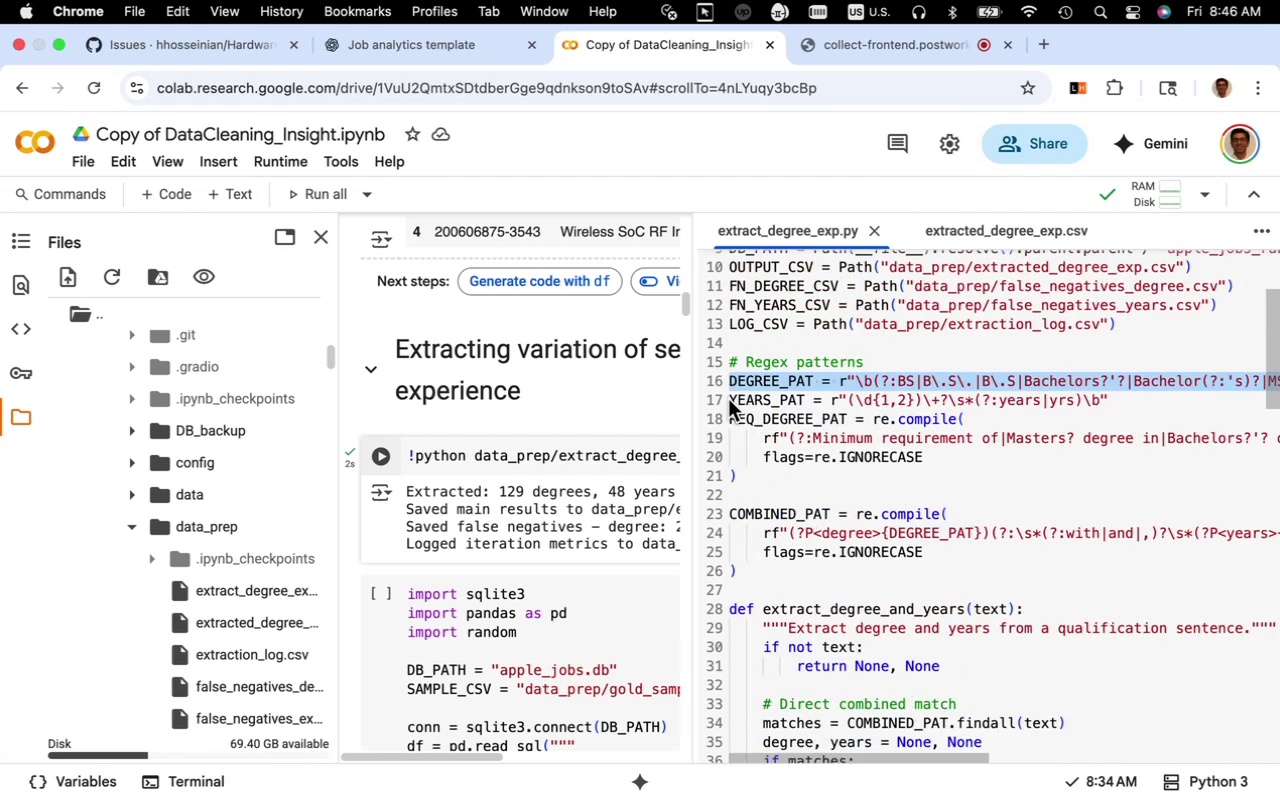 
key(Meta+C)
 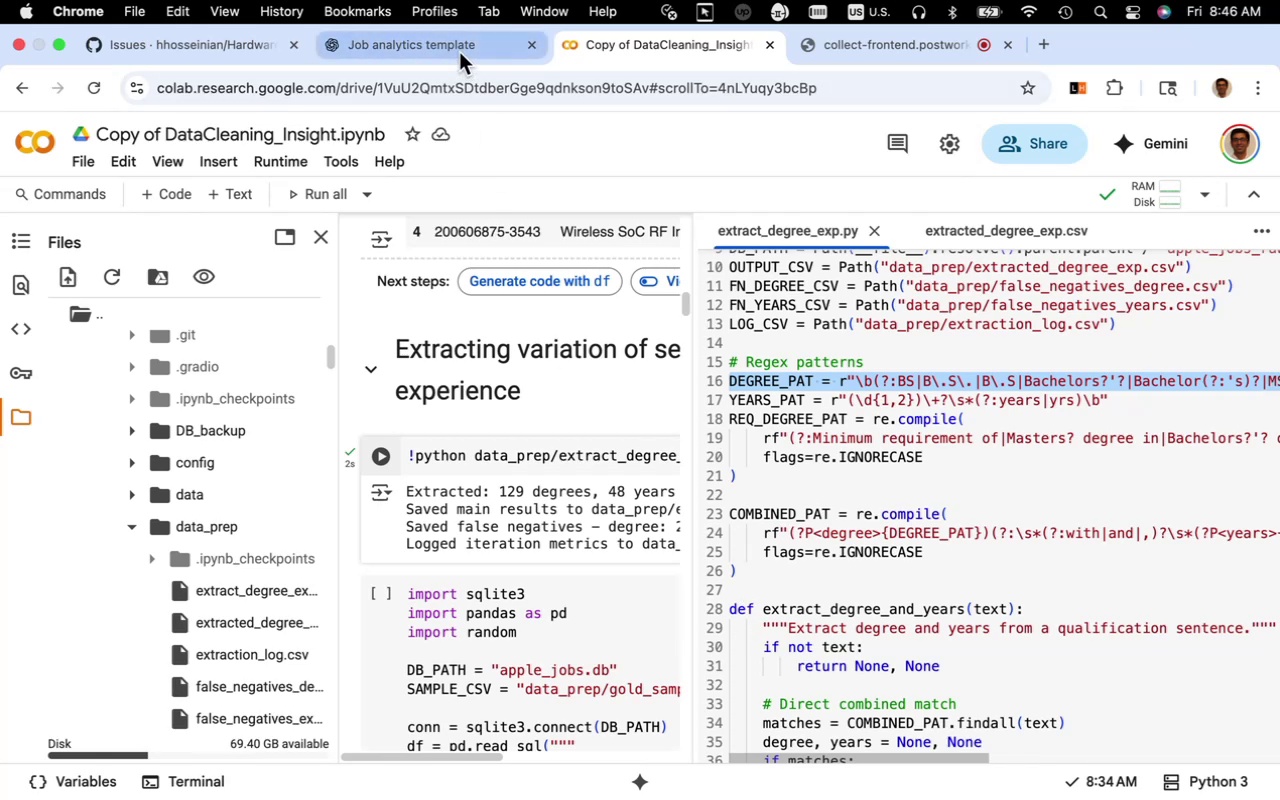 
left_click([459, 52])
 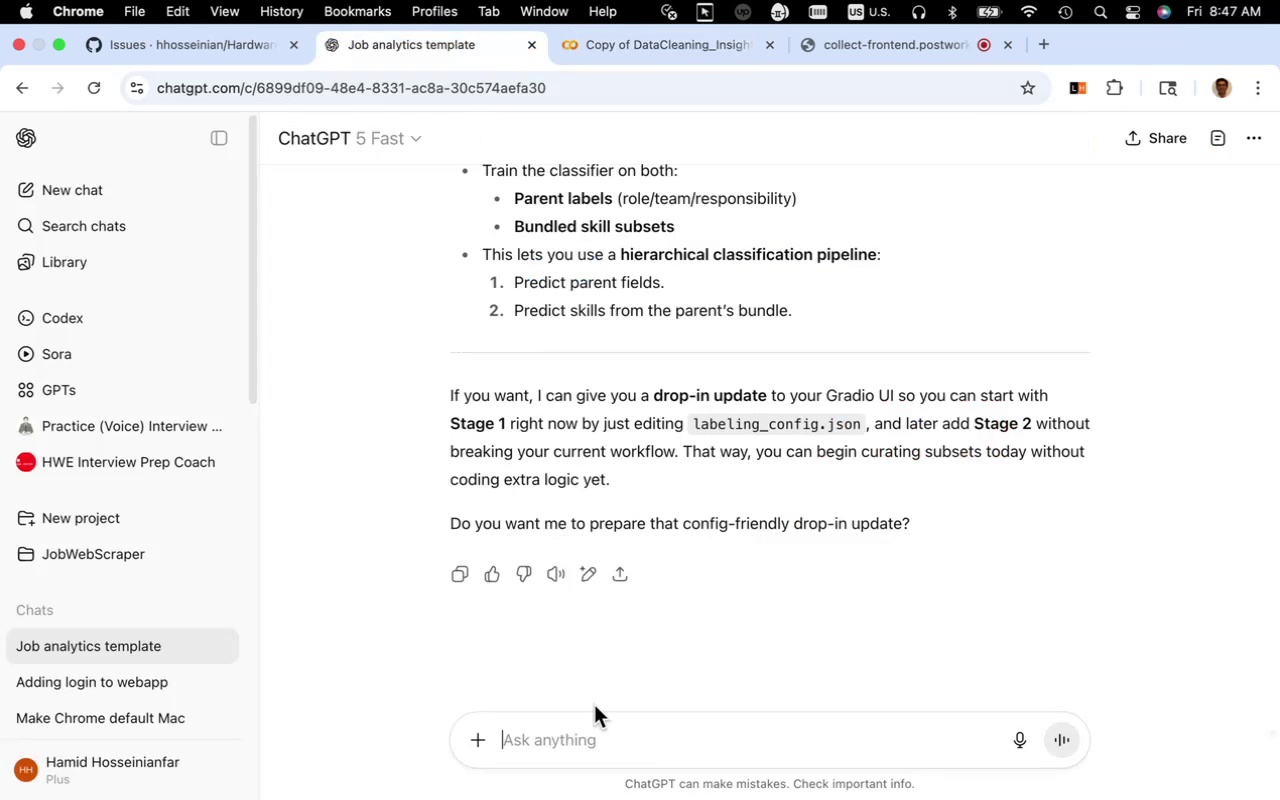 
hold_key(key=CommandLeft, duration=0.4)
 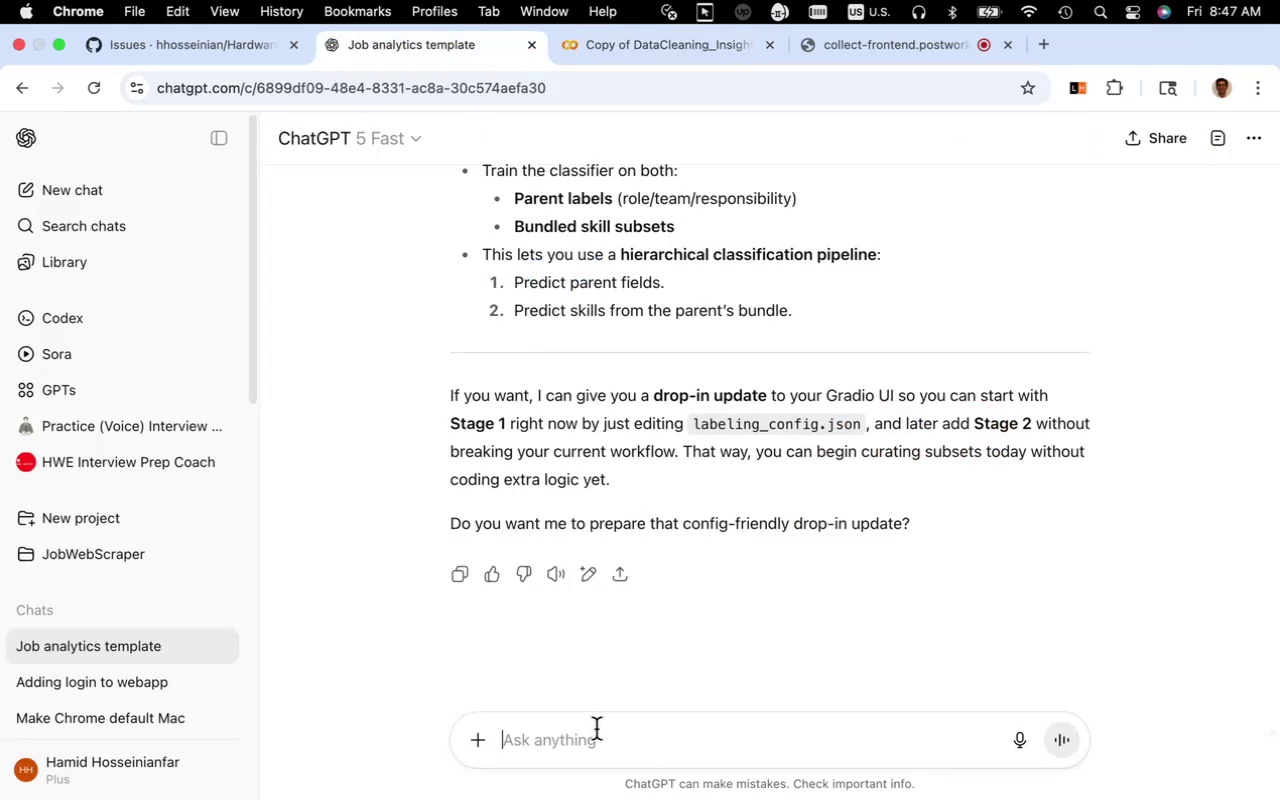 
type(revise ")
 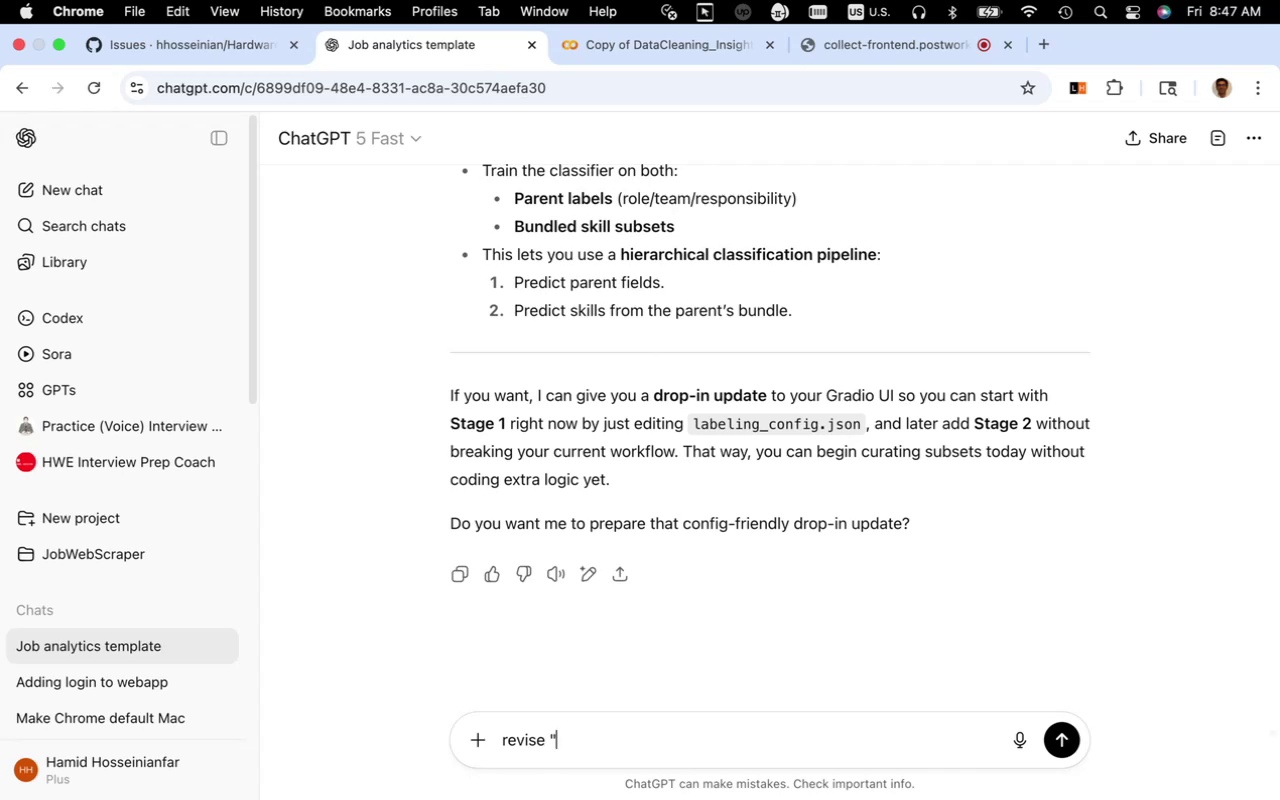 
key(Meta+V)
 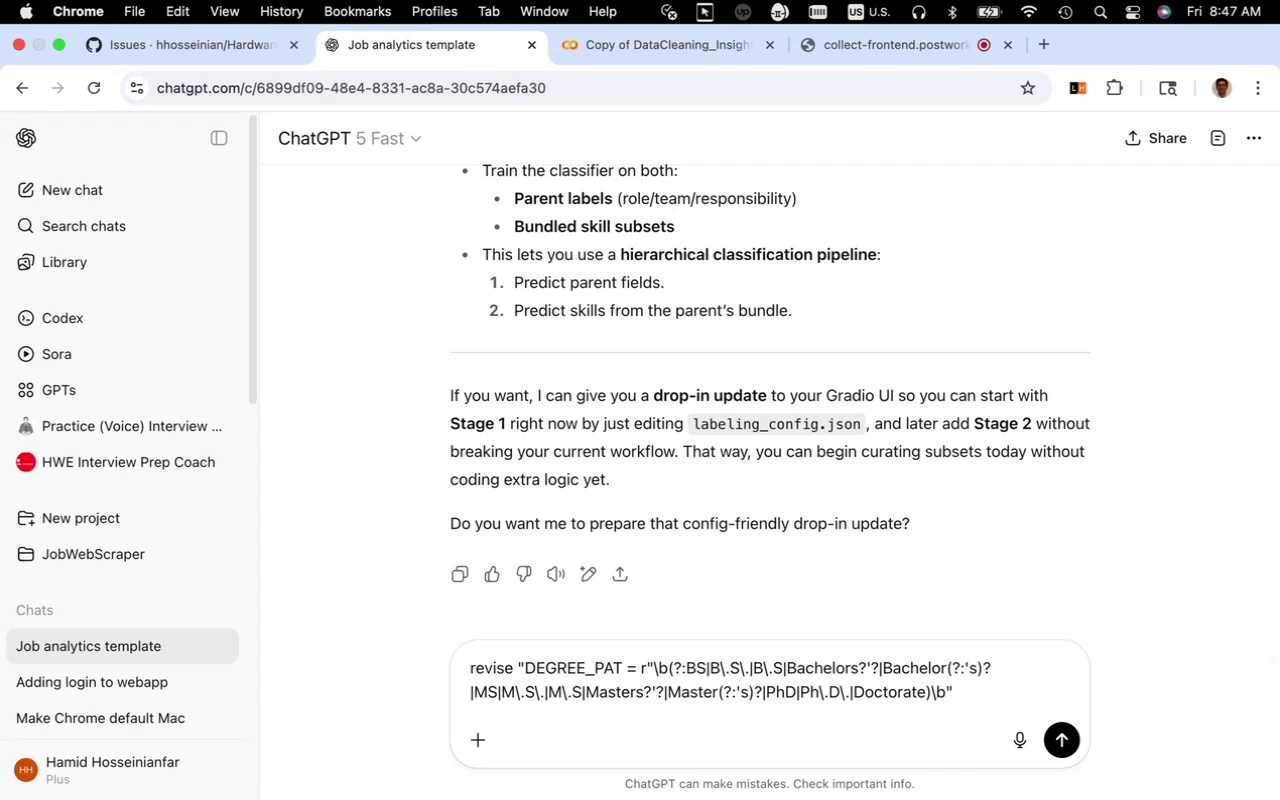 
wait(5.64)
 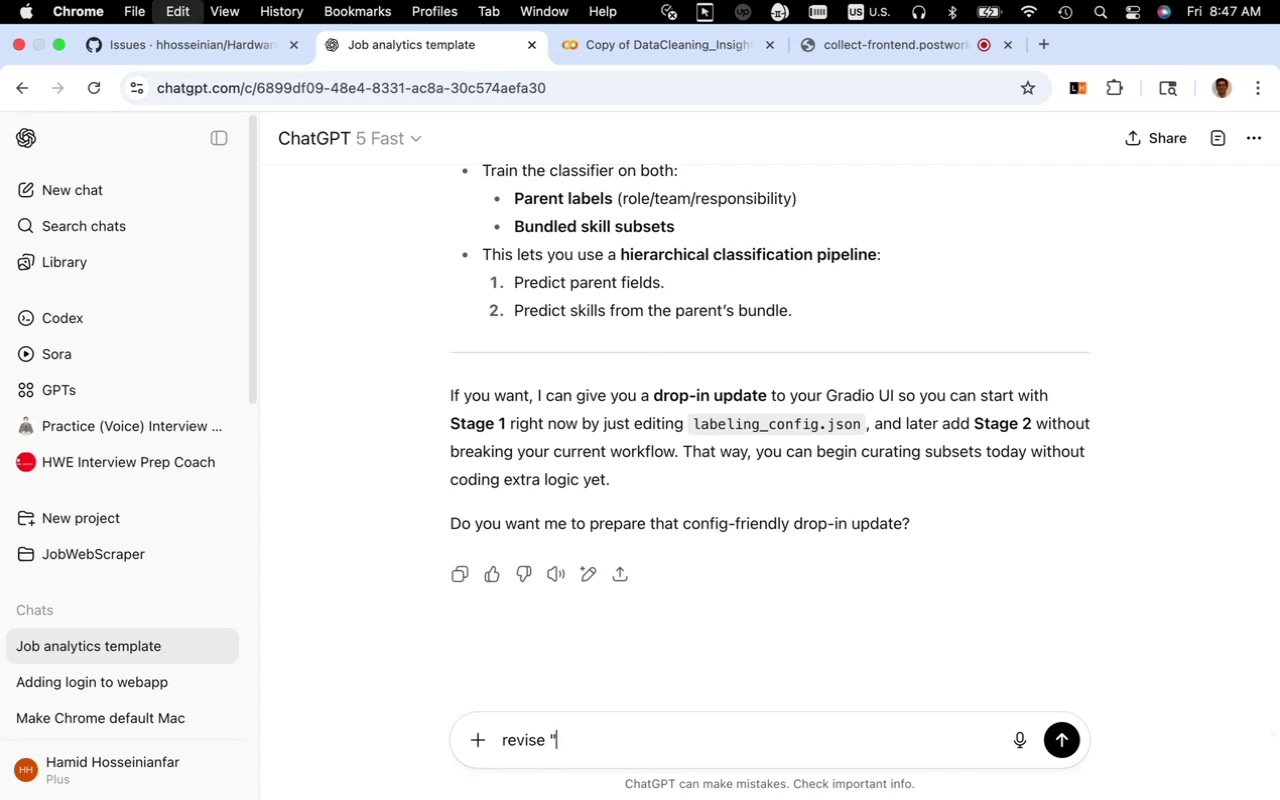 
type(" to incl)
 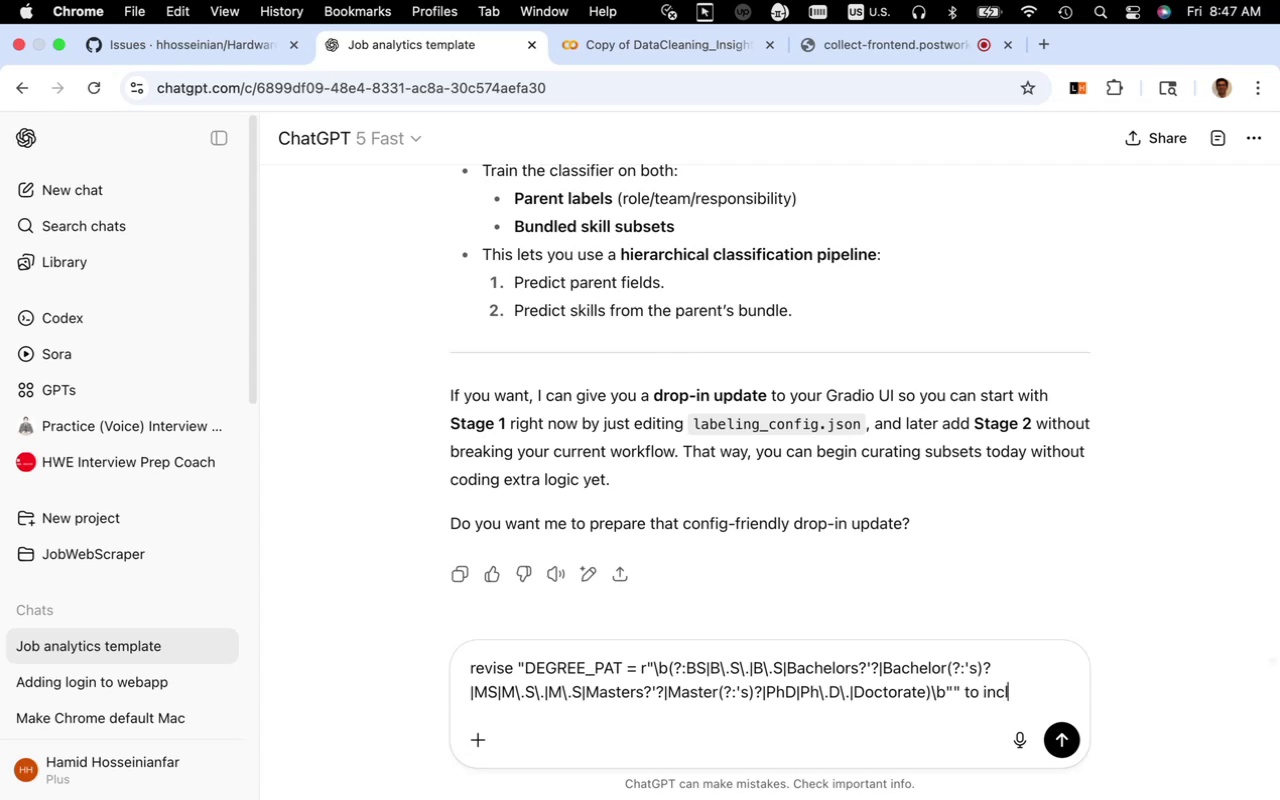 
type(ude )
 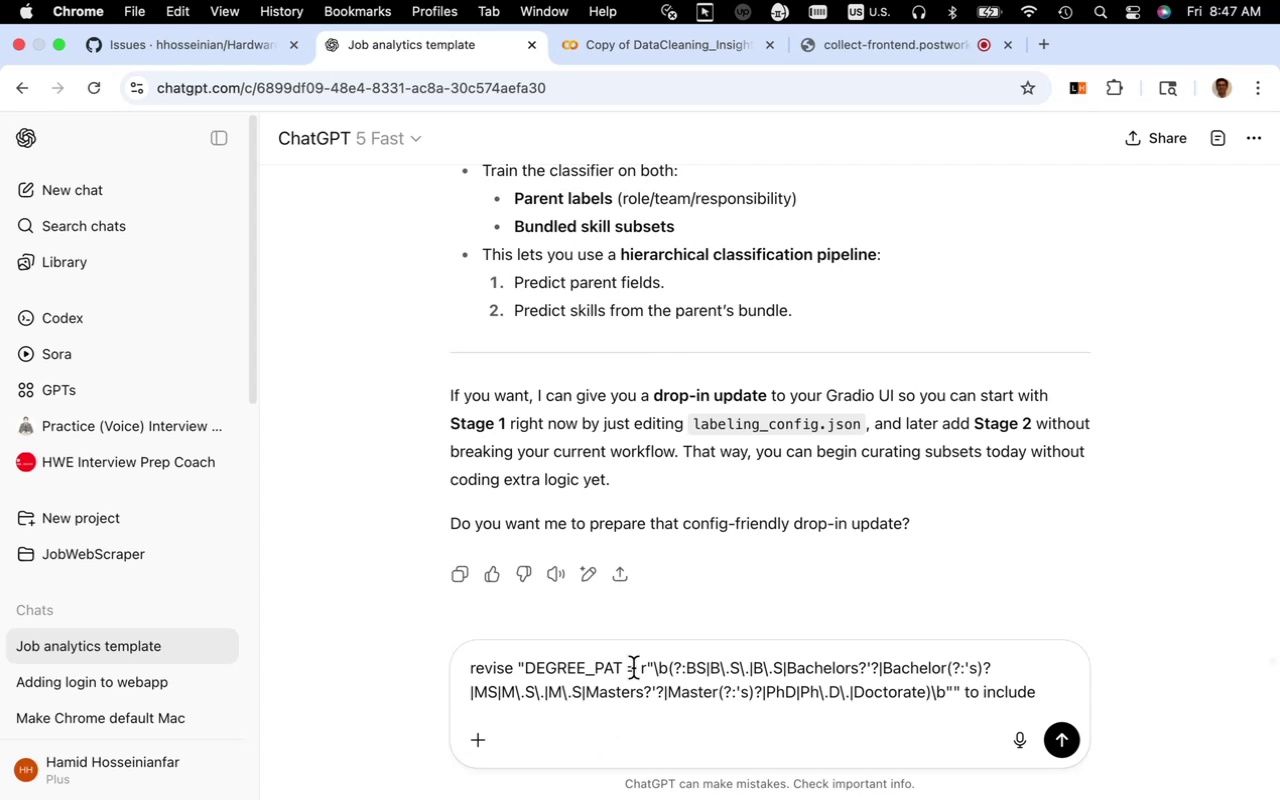 
wait(14.74)
 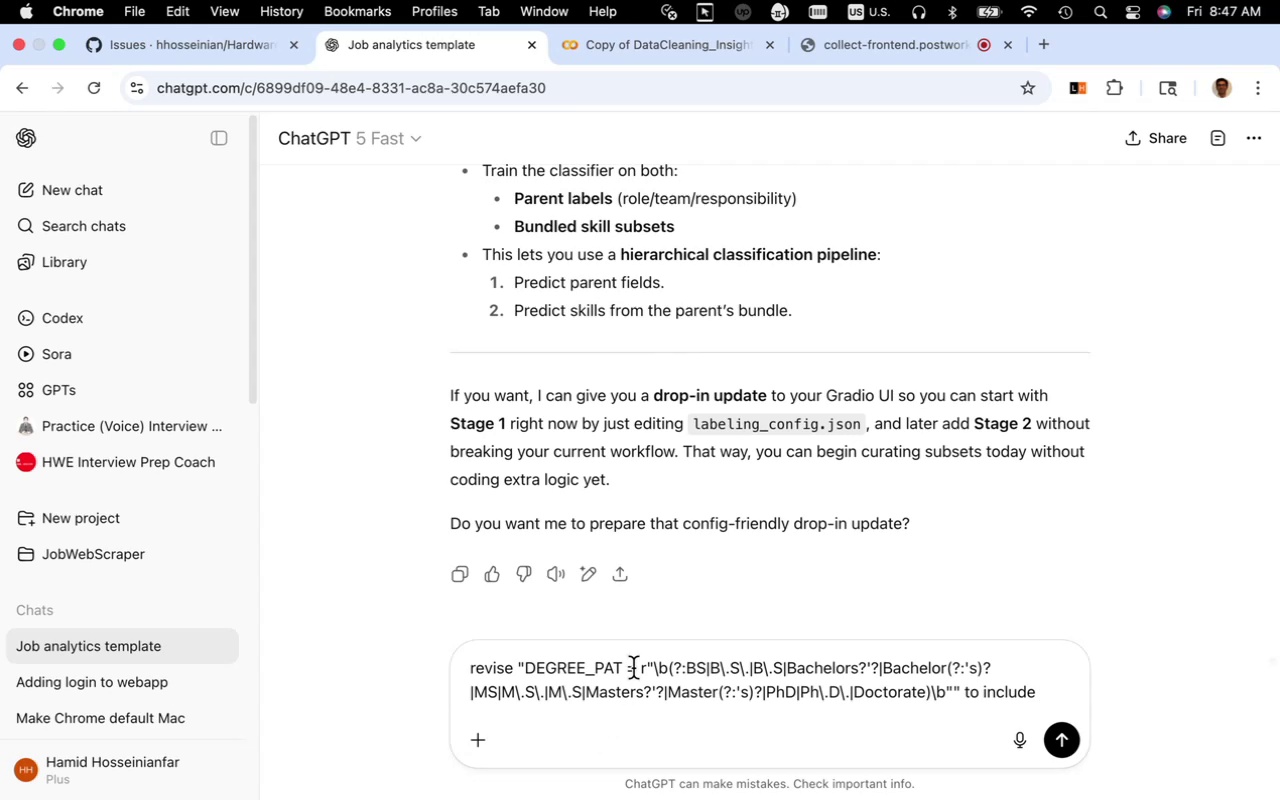 
left_click([671, 58])
 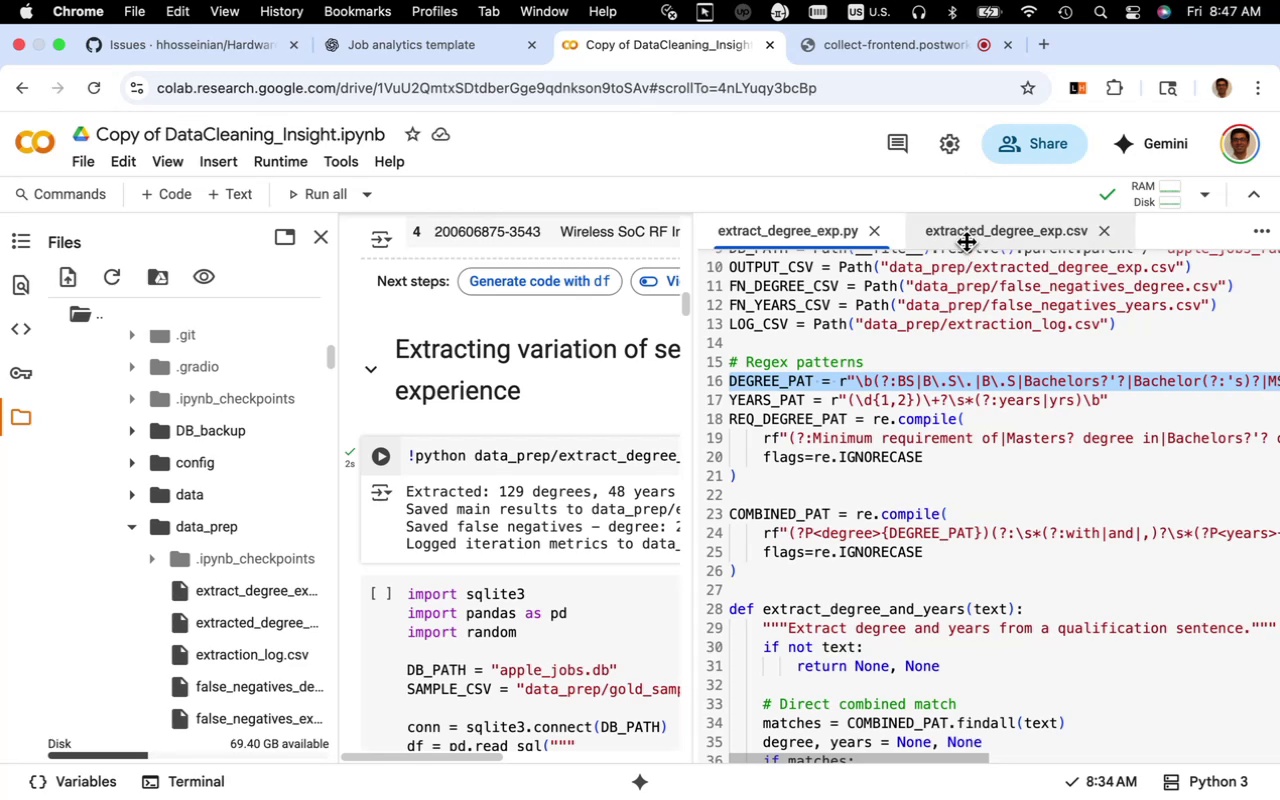 
left_click([967, 237])
 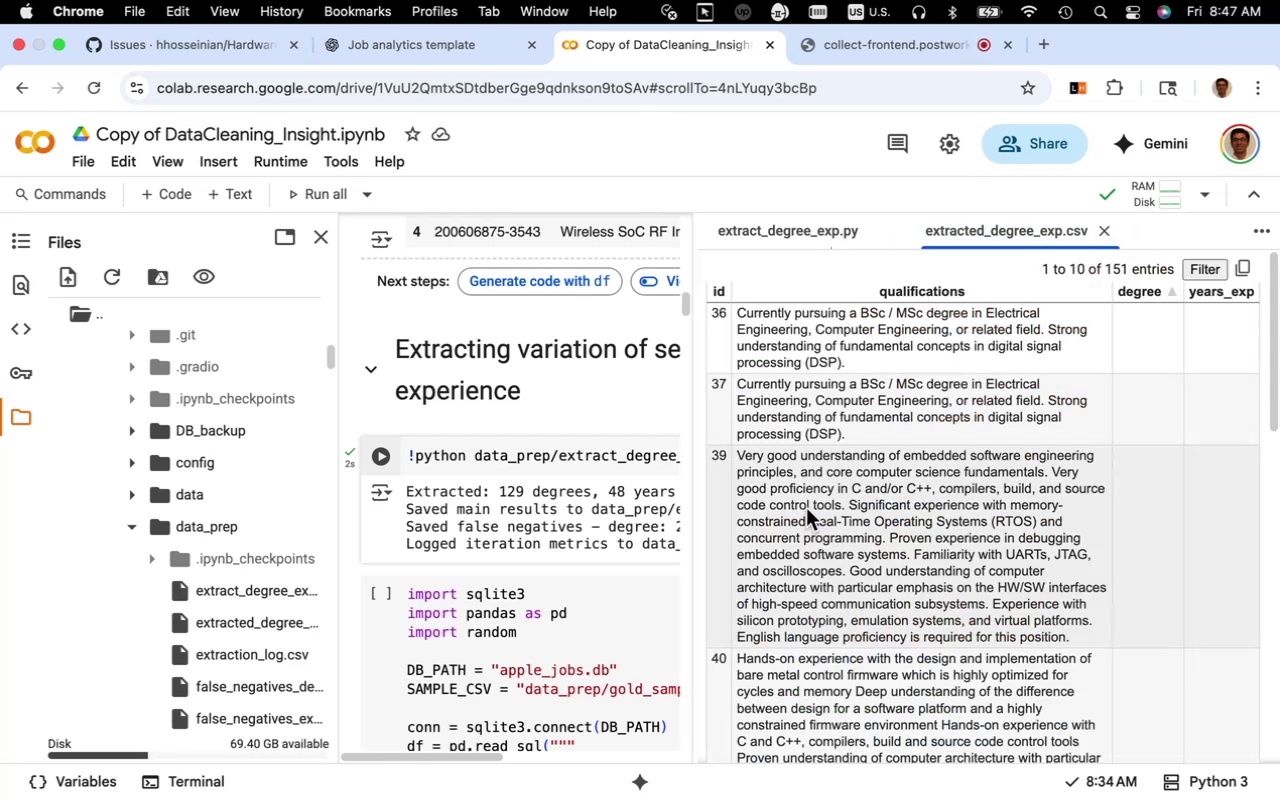 
scroll: coordinate [807, 502], scroll_direction: up, amount: 3.0
 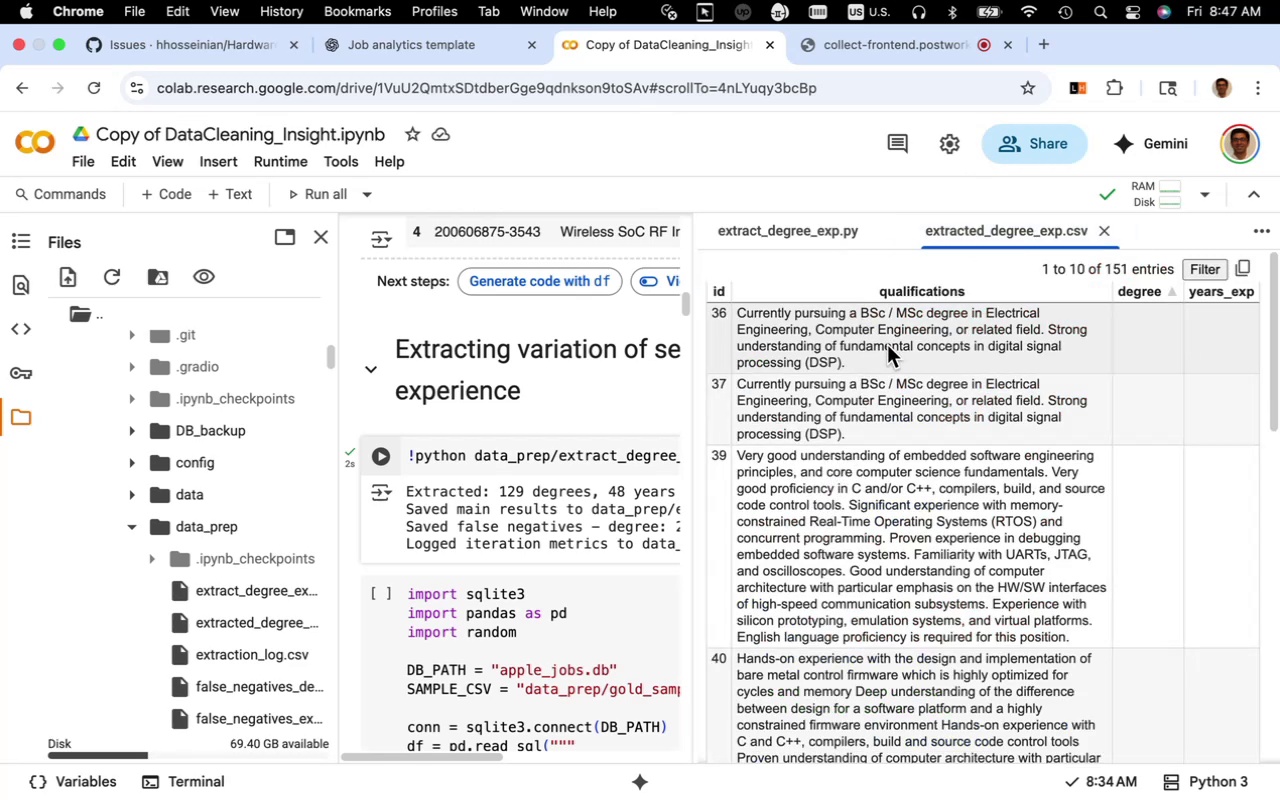 
wait(10.07)
 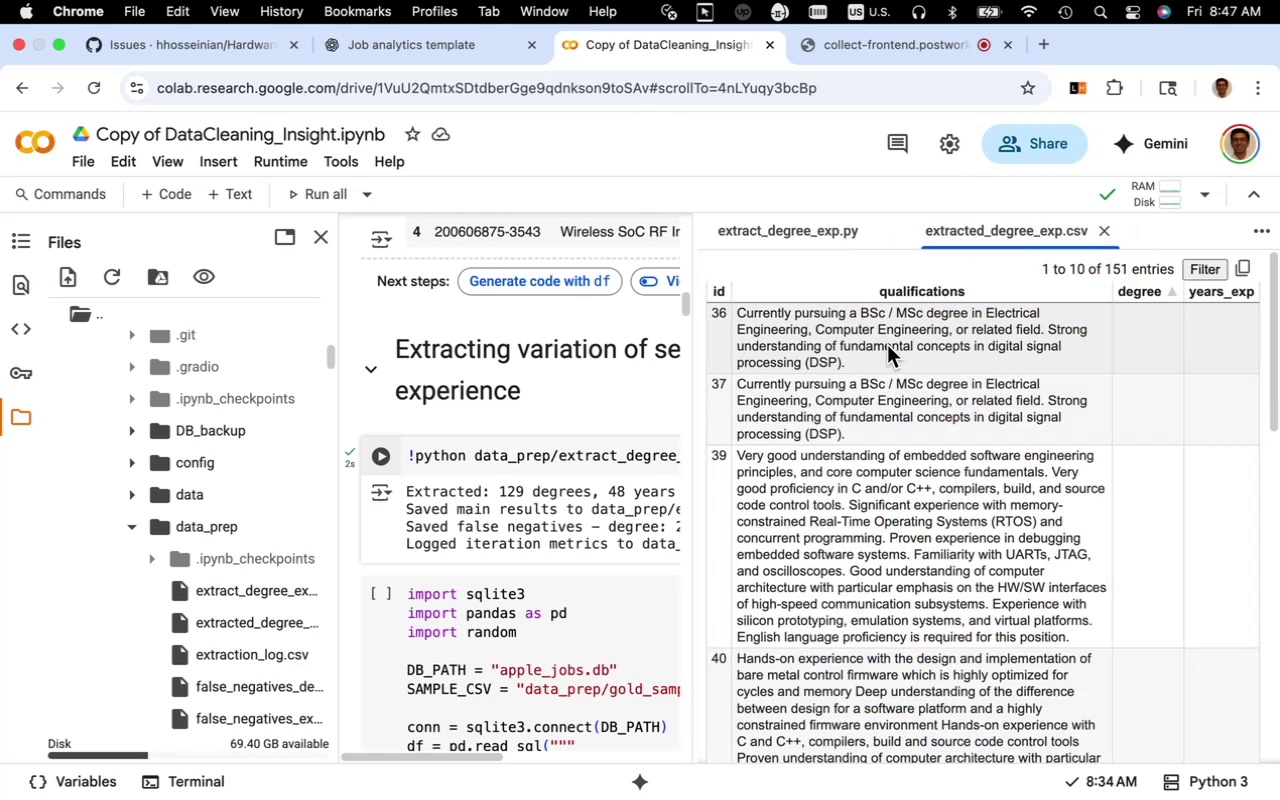 
left_click_drag(start_coordinate=[965, 315], to_coordinate=[737, 318])
 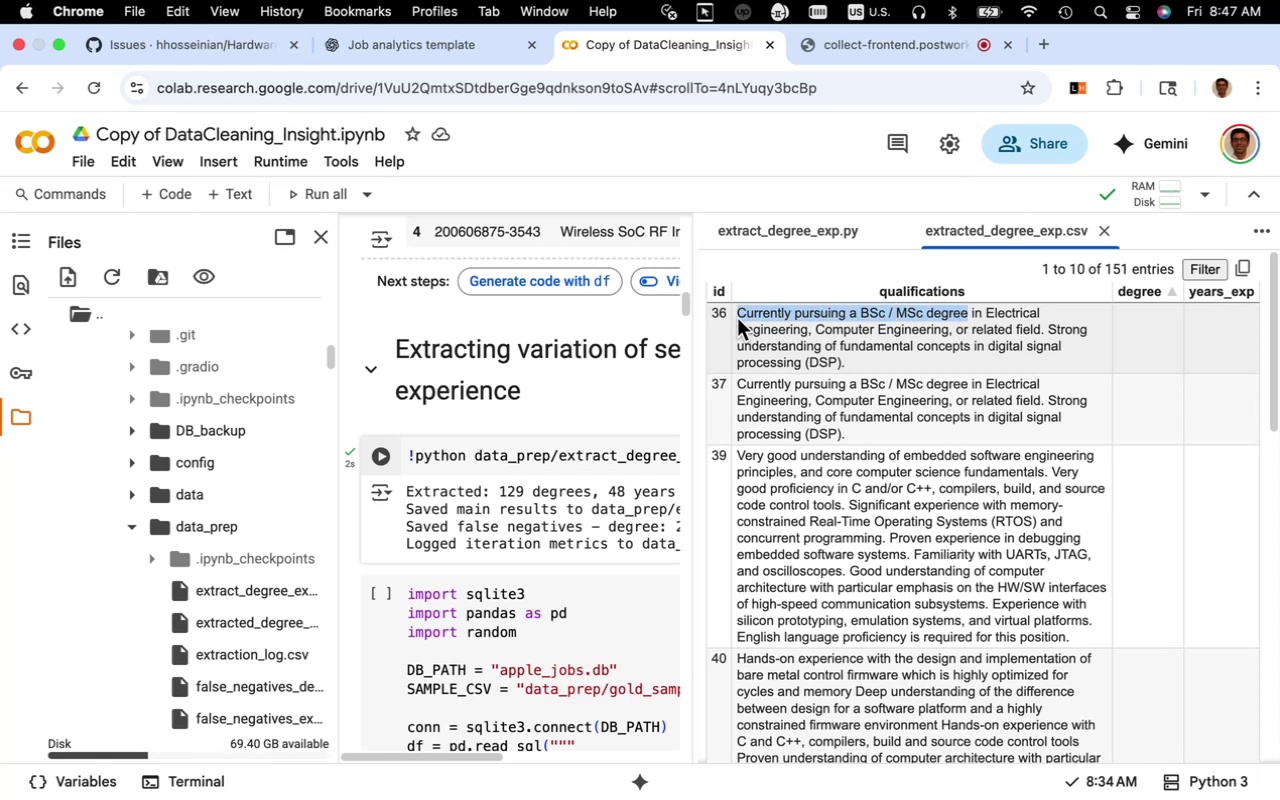 
key(Meta+C)
 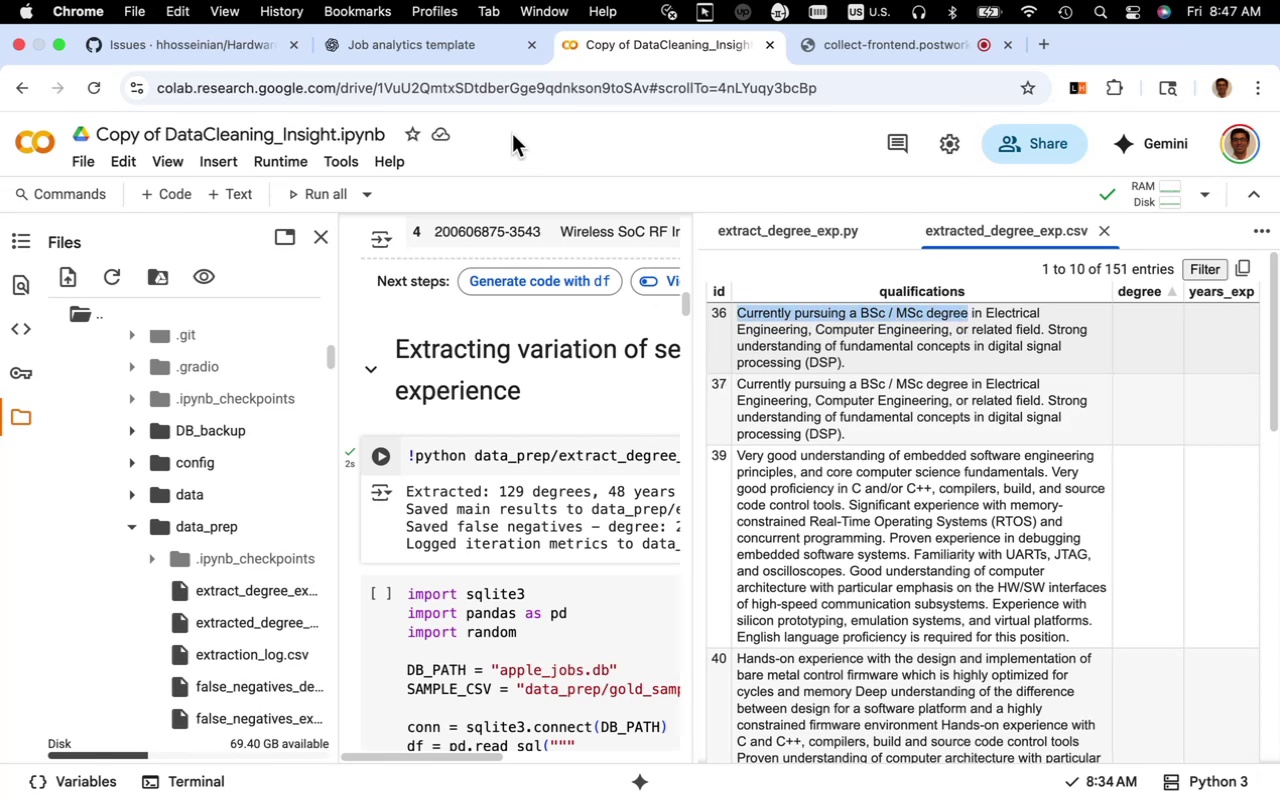 
mouse_move([510, 74])
 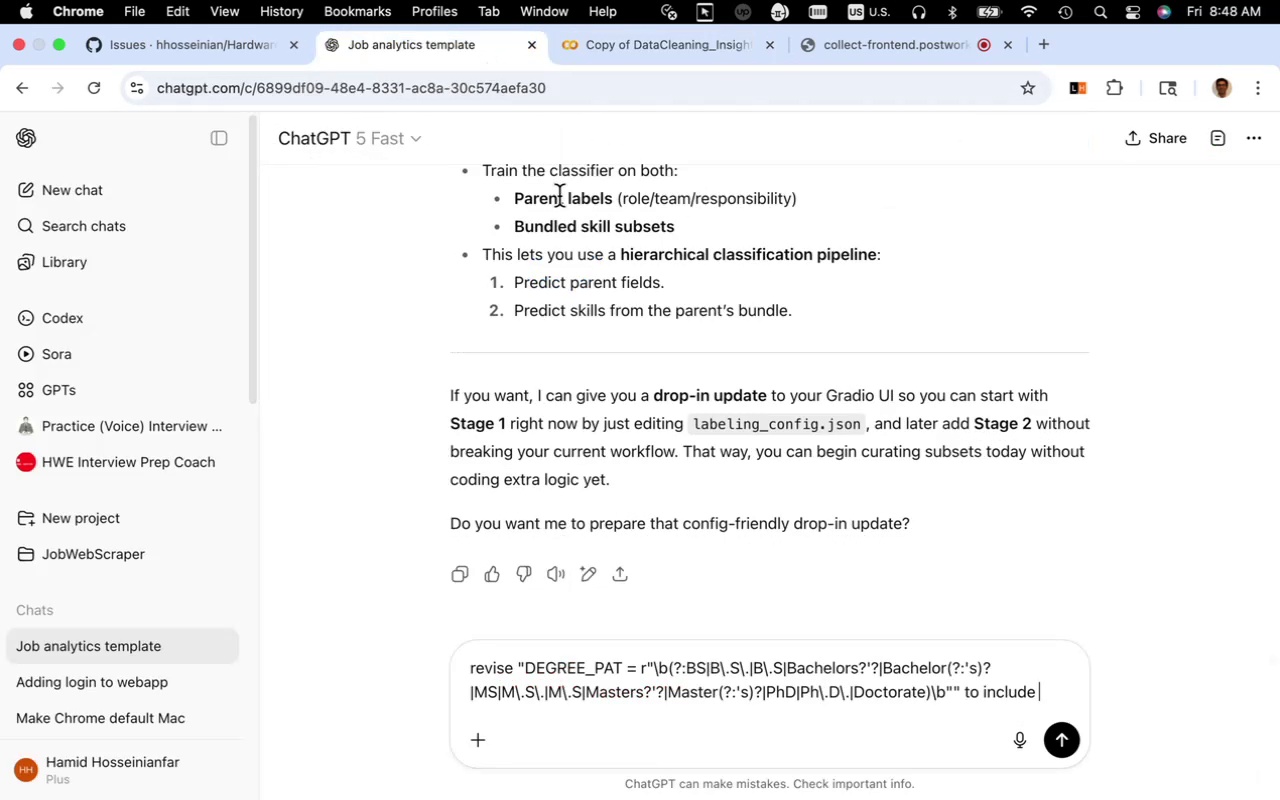 
key(Meta+V)
 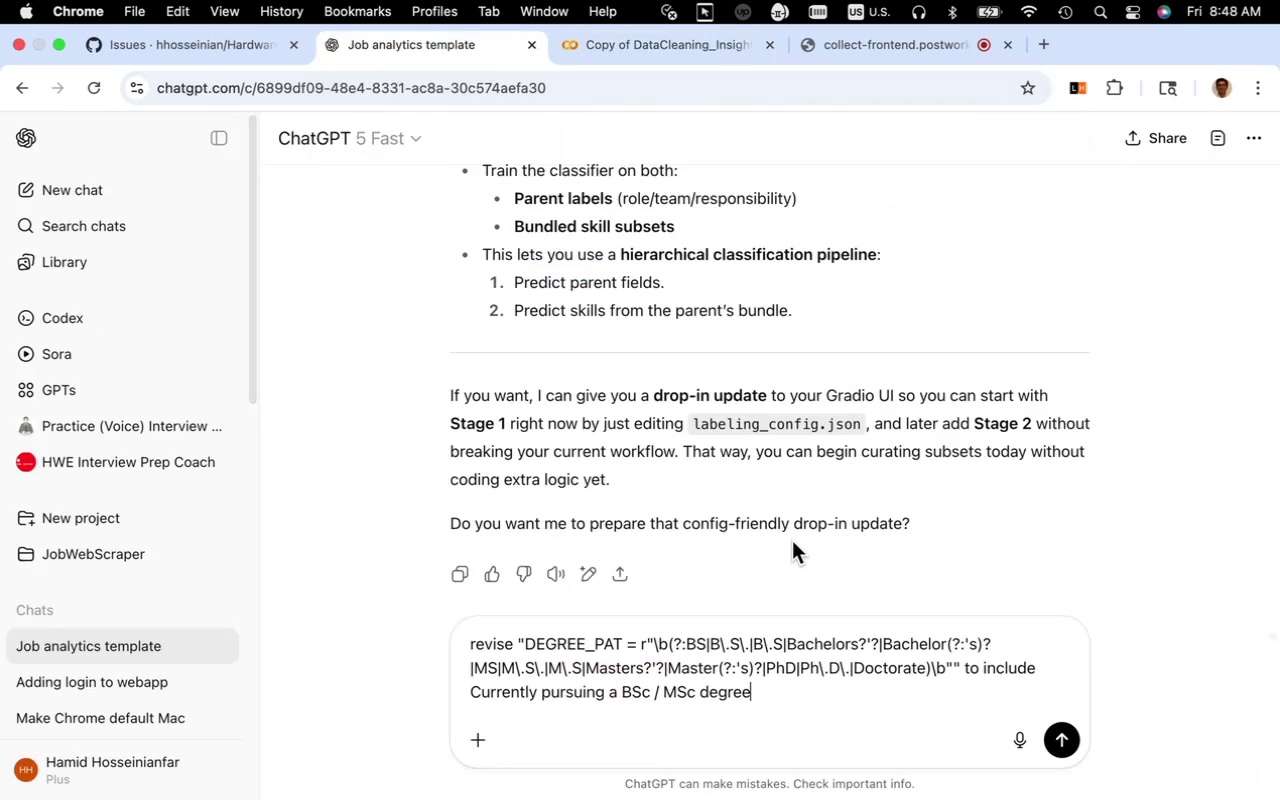 
wait(8.05)
 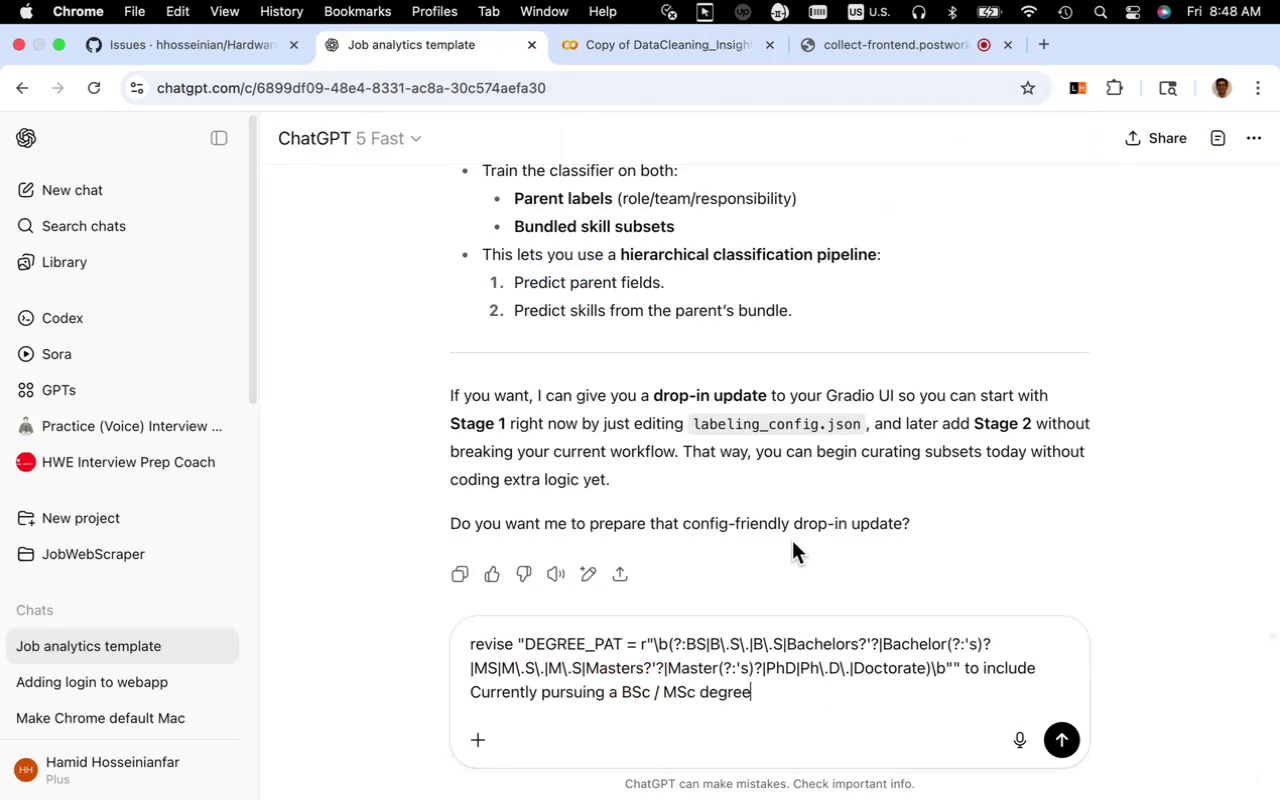 
left_click([678, 53])
 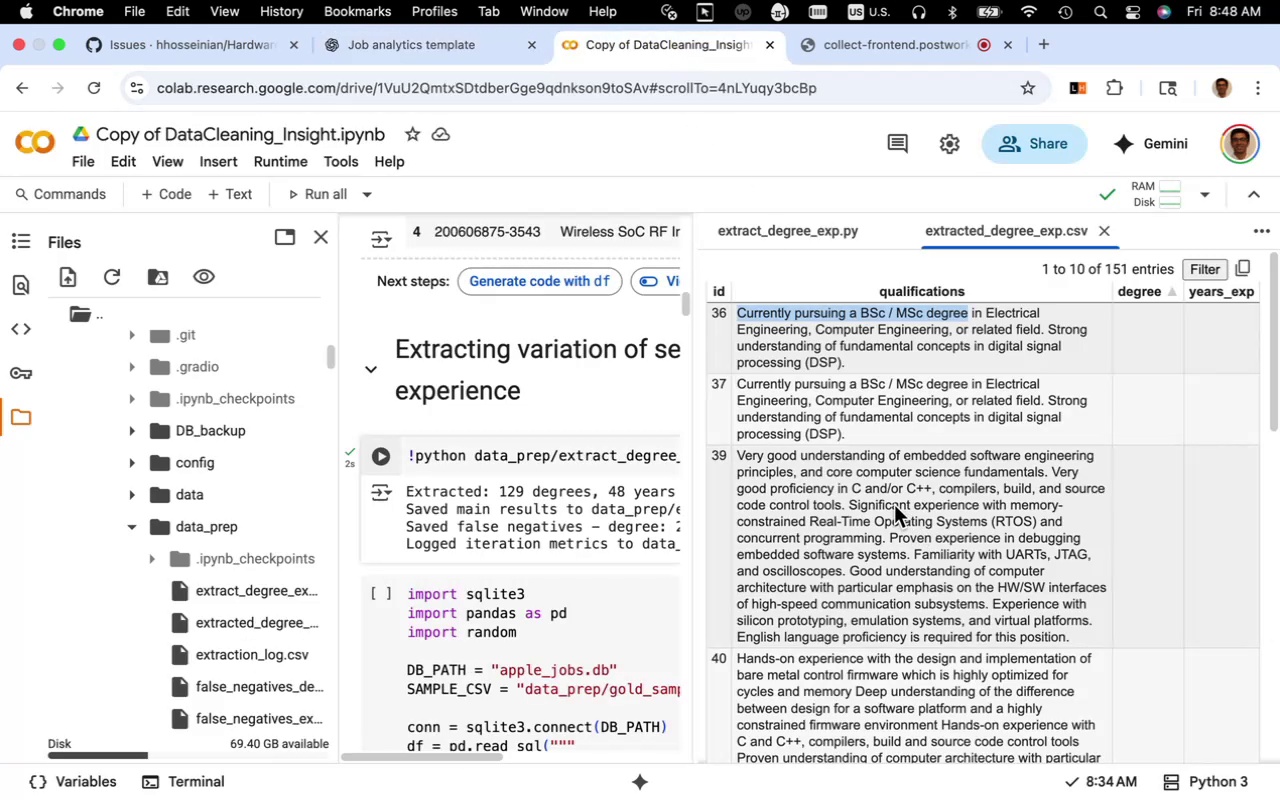 
wait(6.34)
 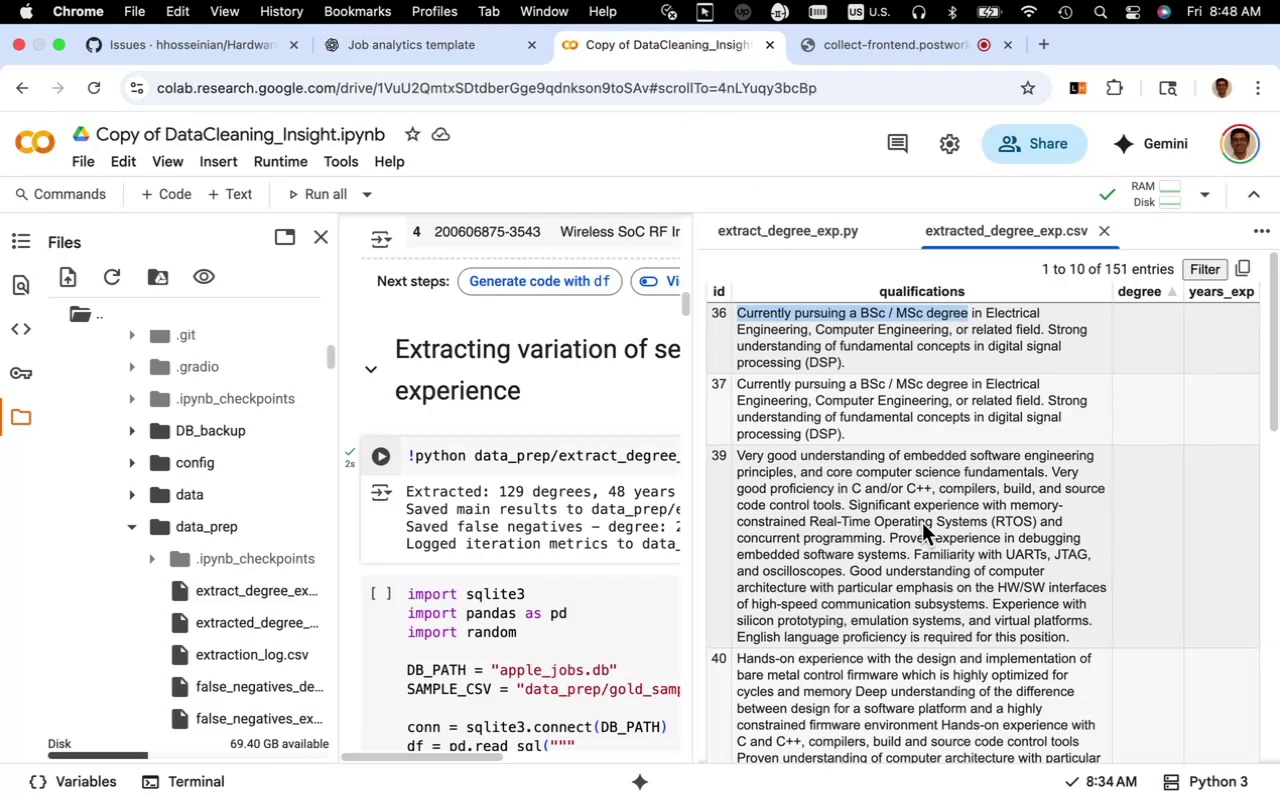 
scroll: coordinate [890, 501], scroll_direction: down, amount: 9.0
 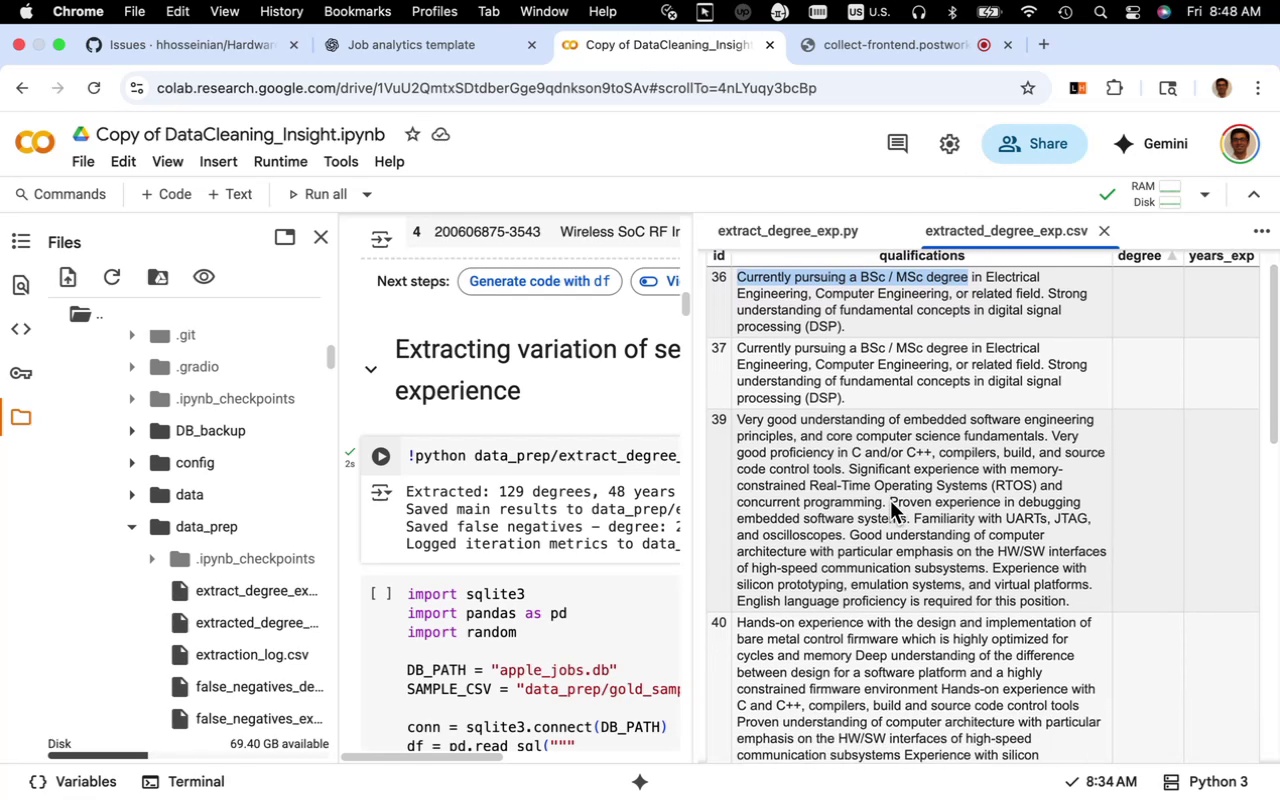 
left_click([890, 501])
 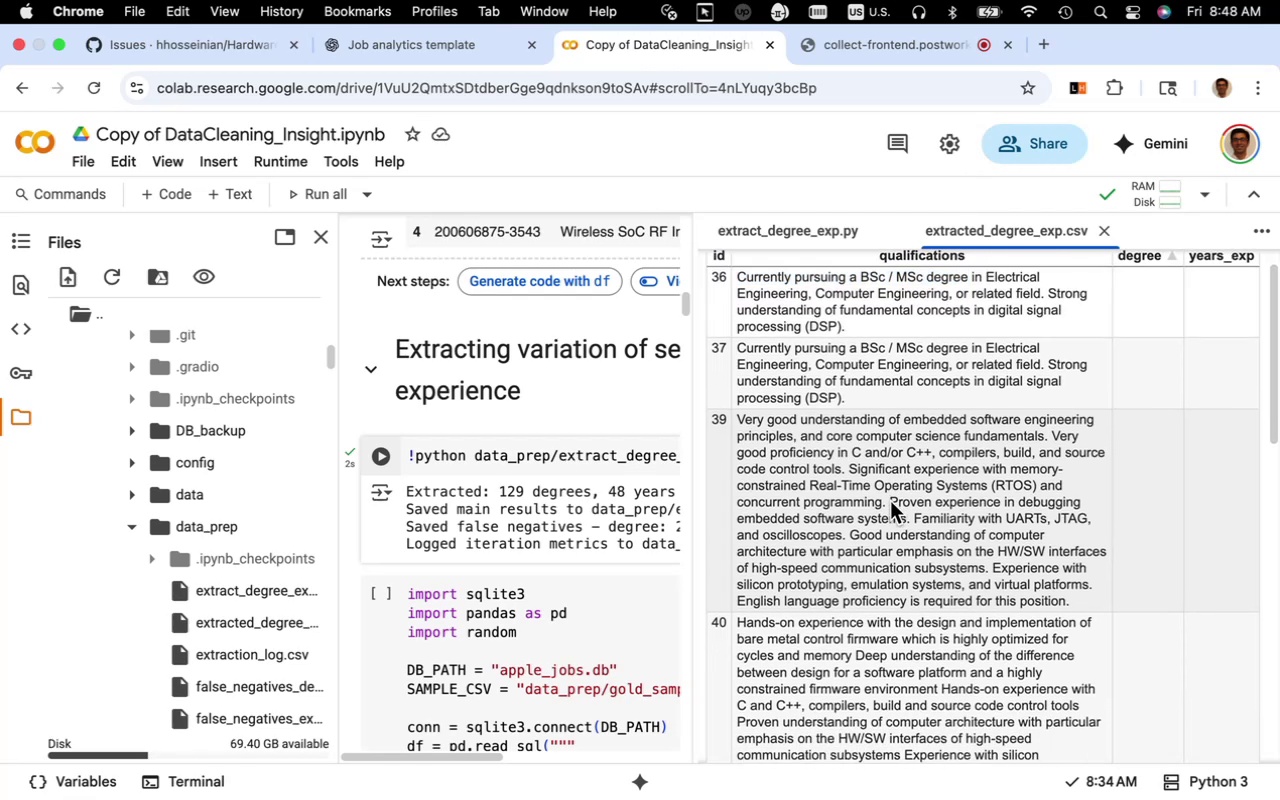 
scroll: coordinate [890, 501], scroll_direction: down, amount: 11.0
 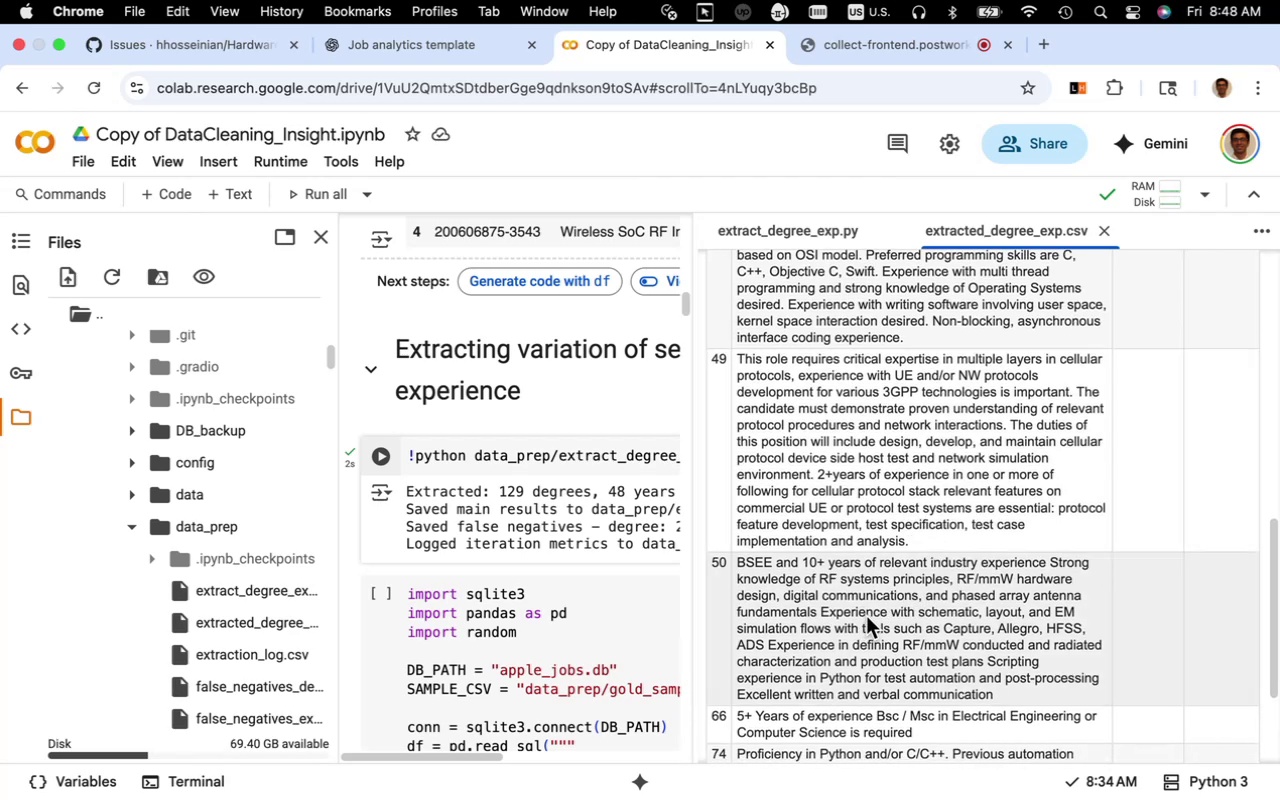 
wait(6.62)
 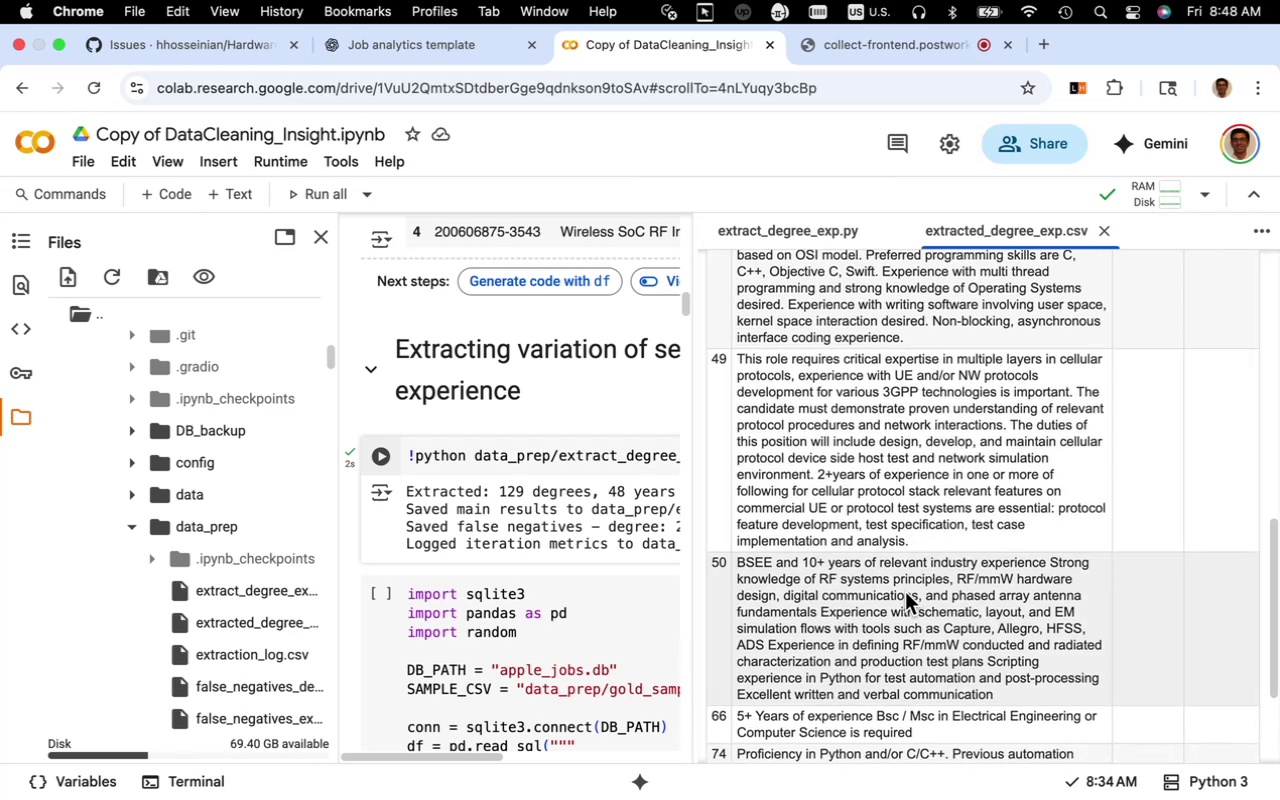 
scroll: coordinate [873, 599], scroll_direction: down, amount: 7.0
 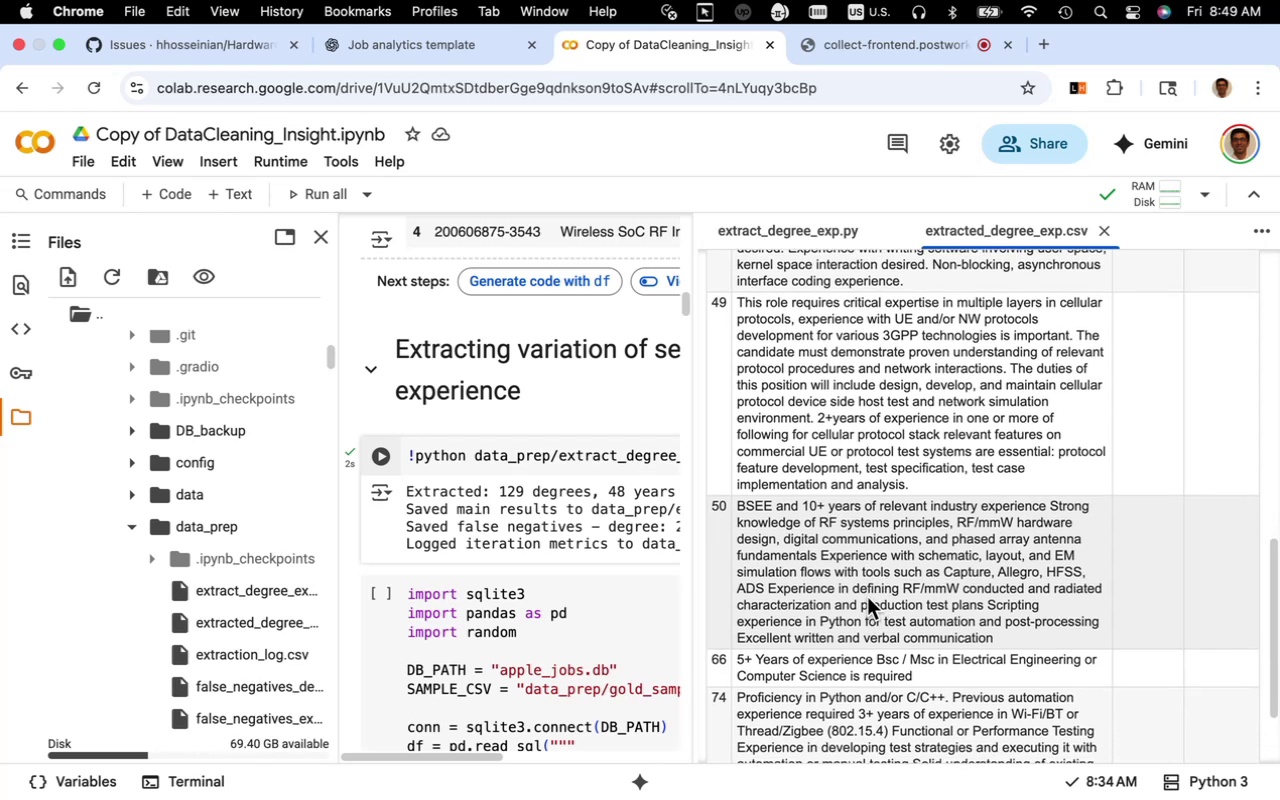 
wait(8.44)
 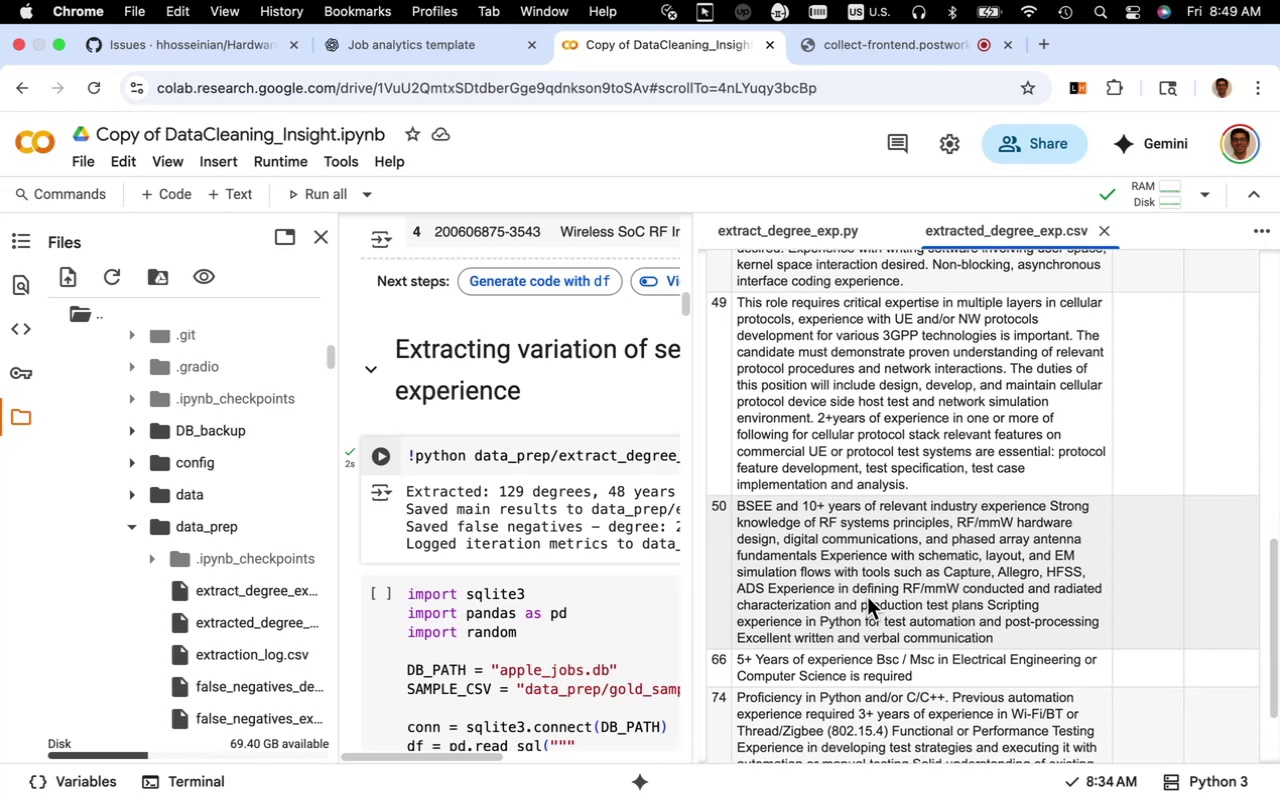 
left_click_drag(start_coordinate=[859, 508], to_coordinate=[741, 511])
 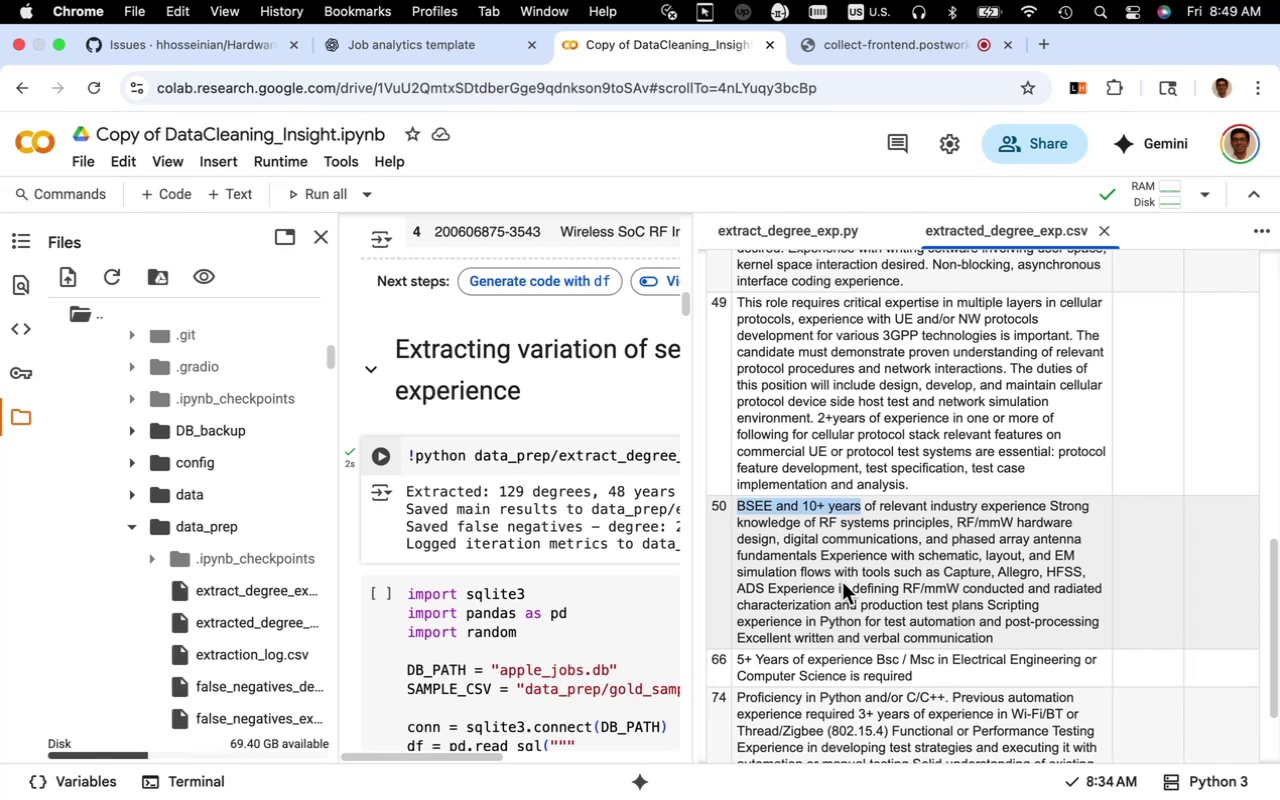 
left_click([842, 582])
 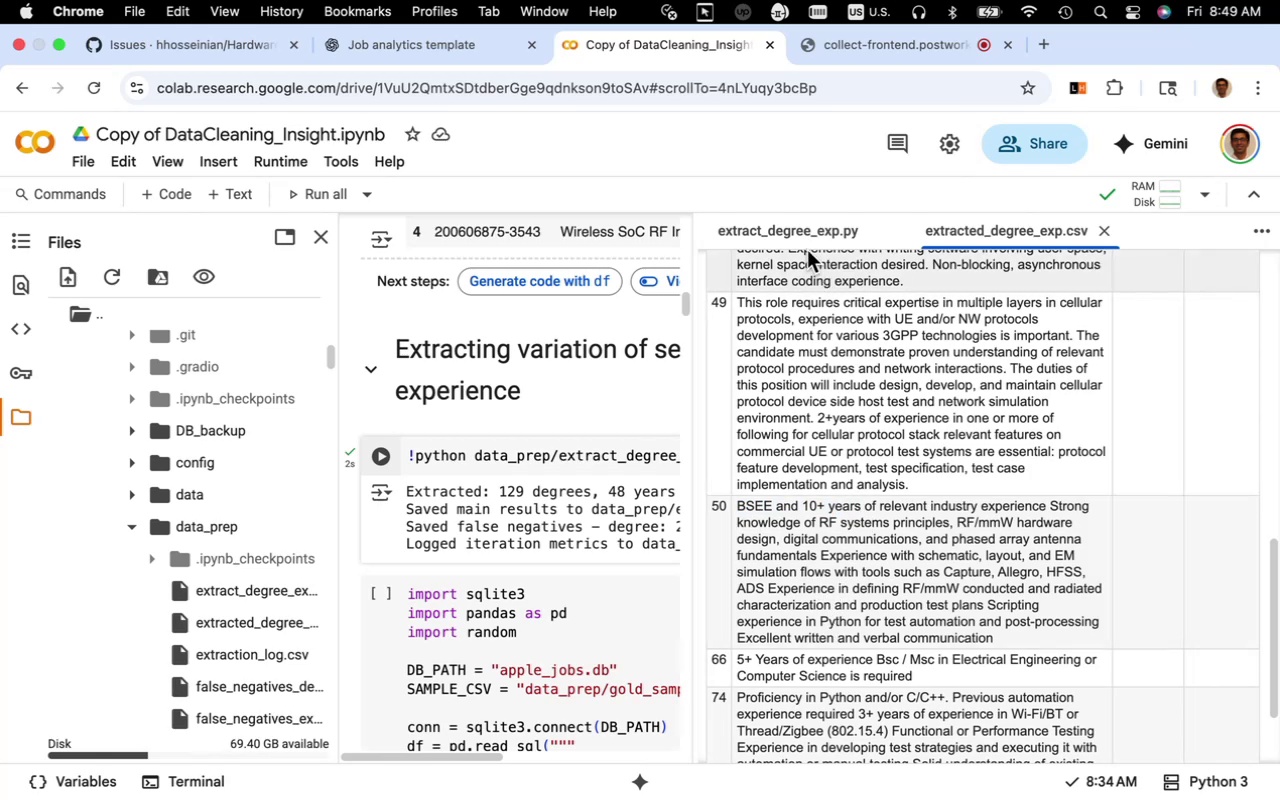 
left_click([798, 238])
 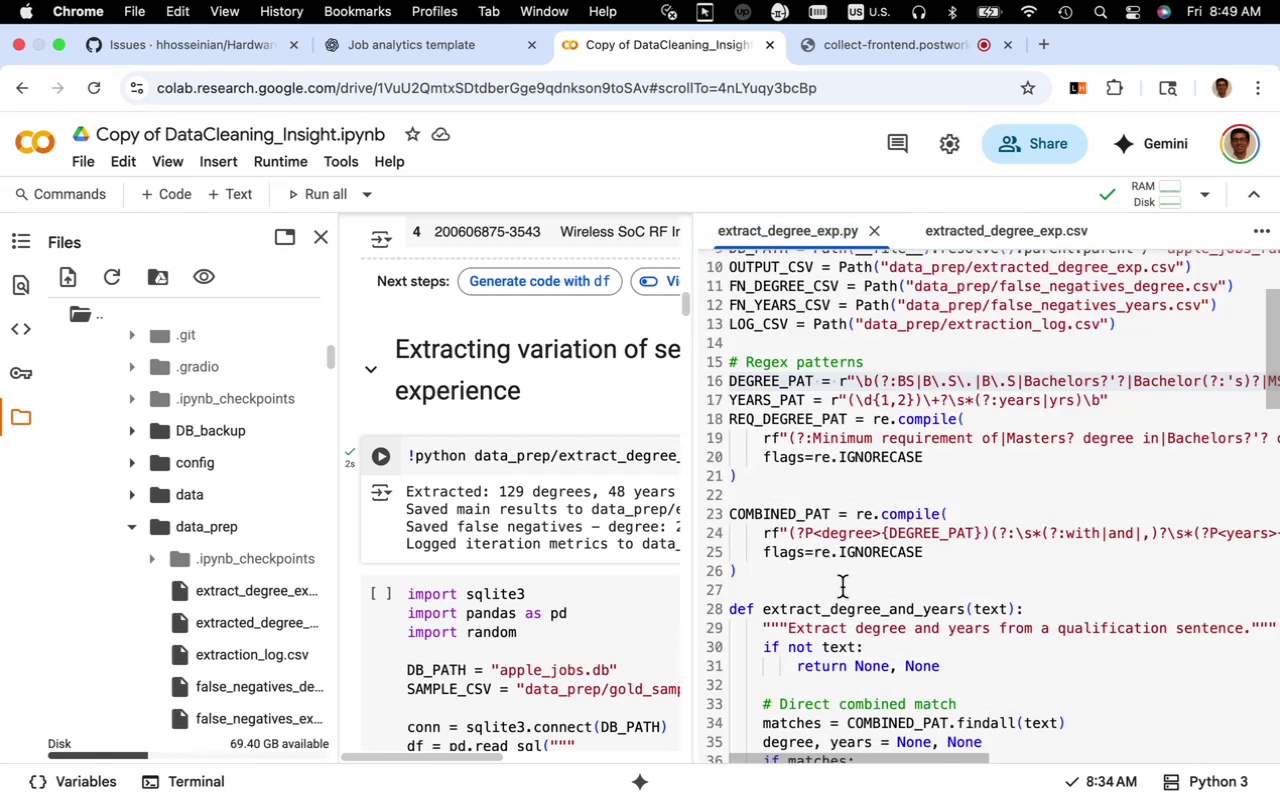 
scroll: coordinate [844, 578], scroll_direction: none, amount: 0.0
 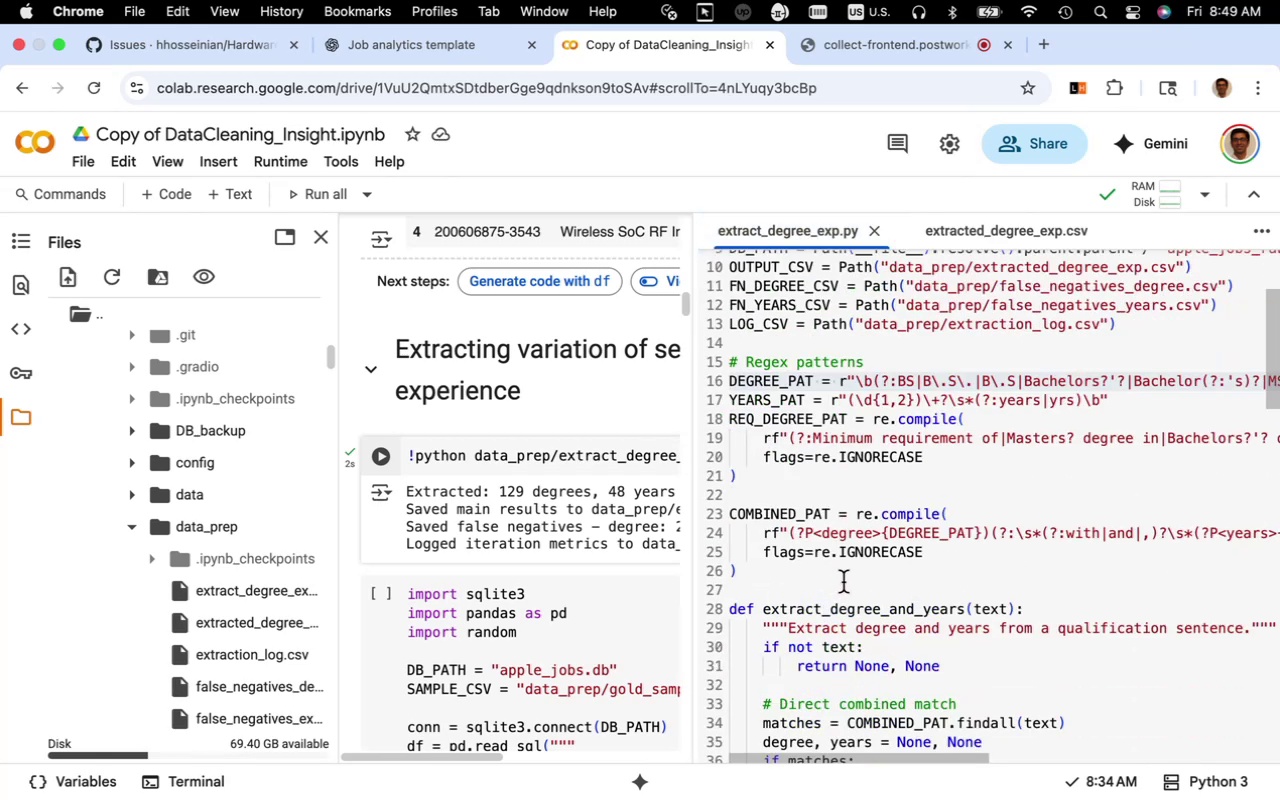 
wait(12.09)
 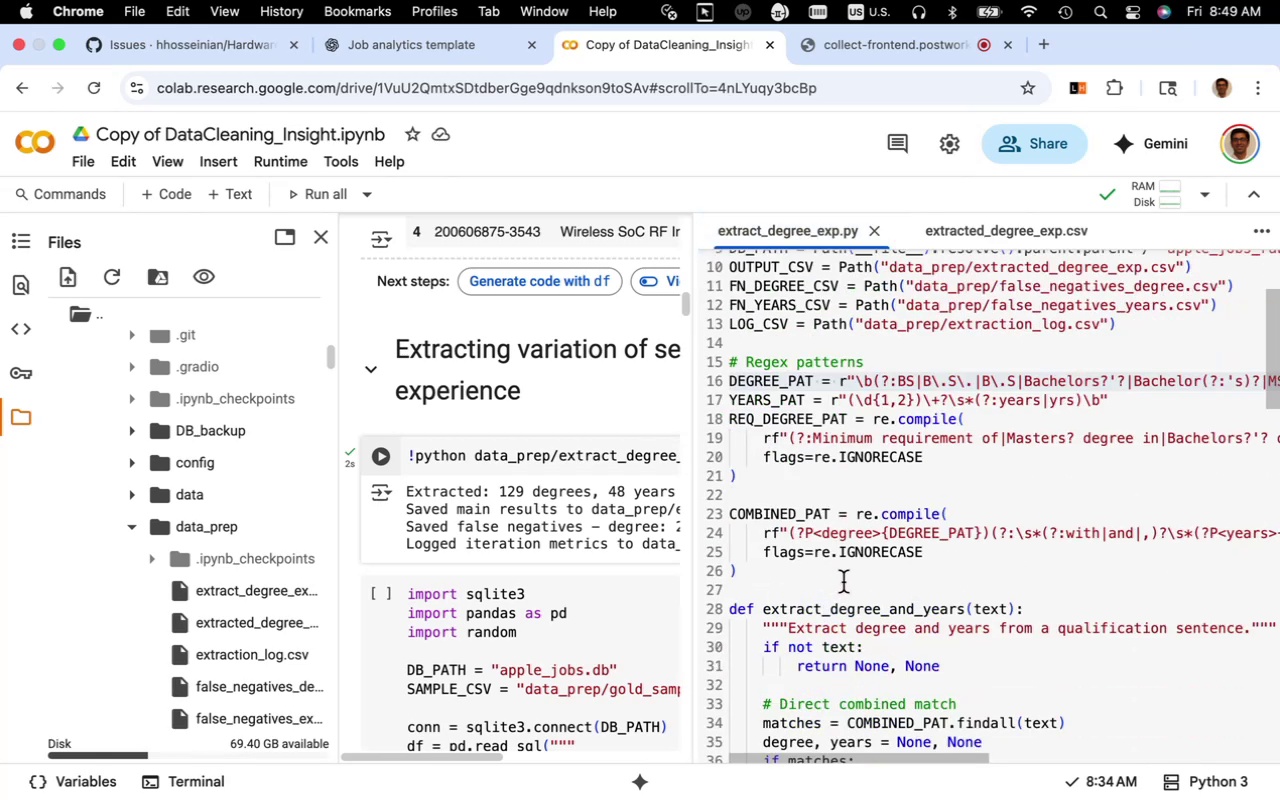 
left_click([813, 489])
 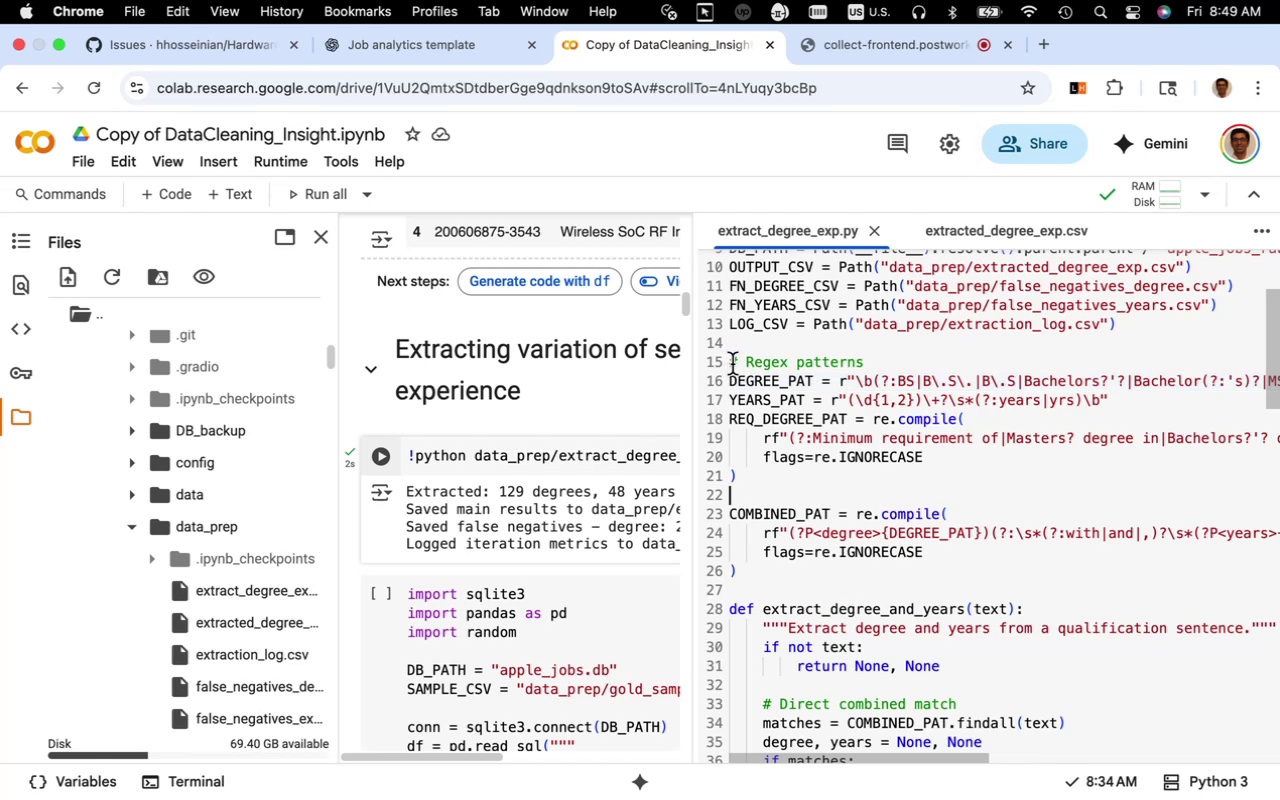 
left_click_drag(start_coordinate=[731, 364], to_coordinate=[796, 587])
 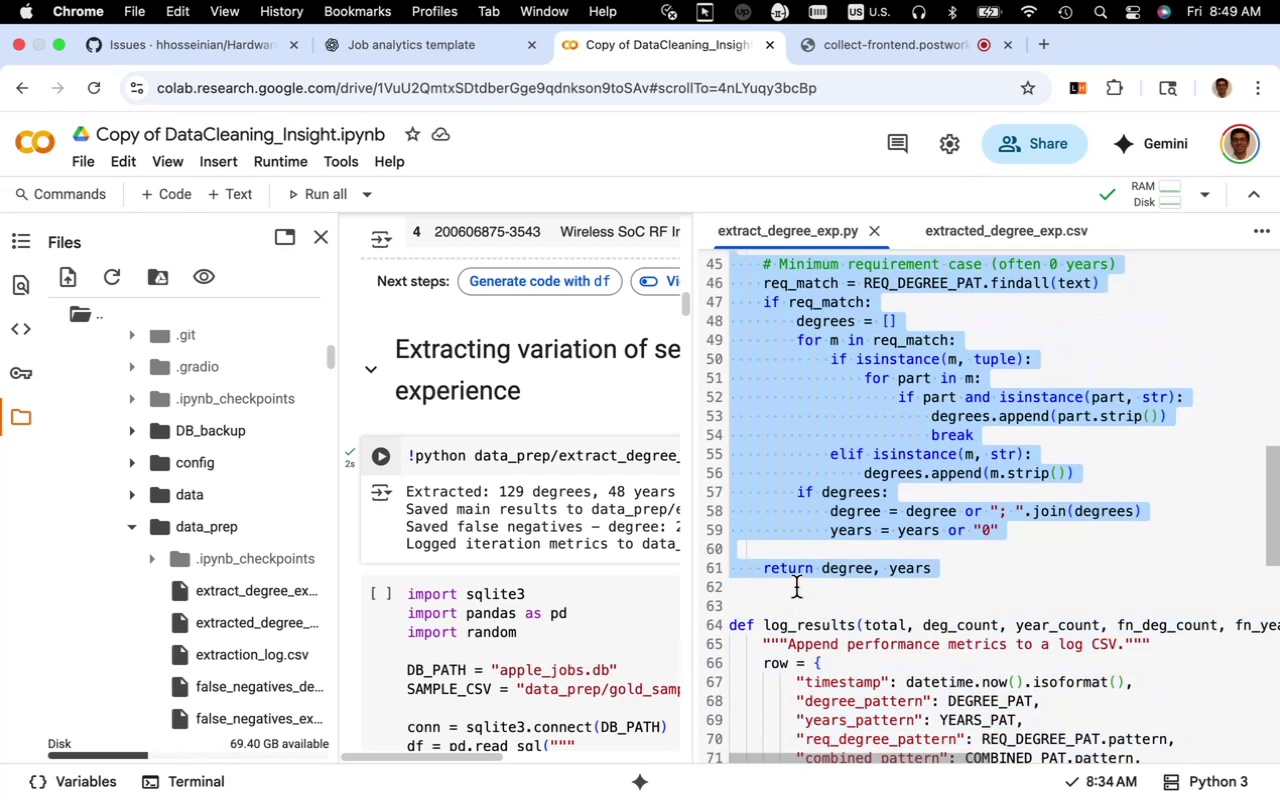 
key(Meta+C)
 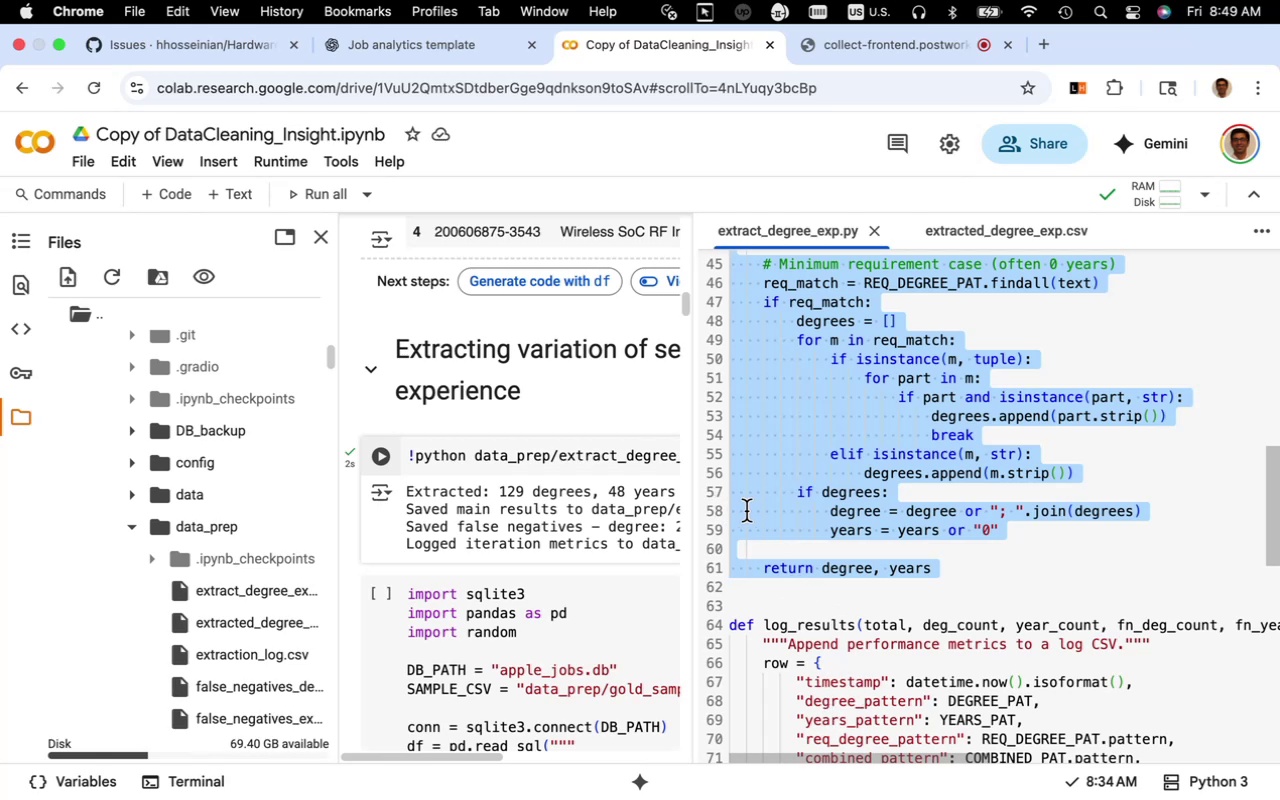 
wait(6.68)
 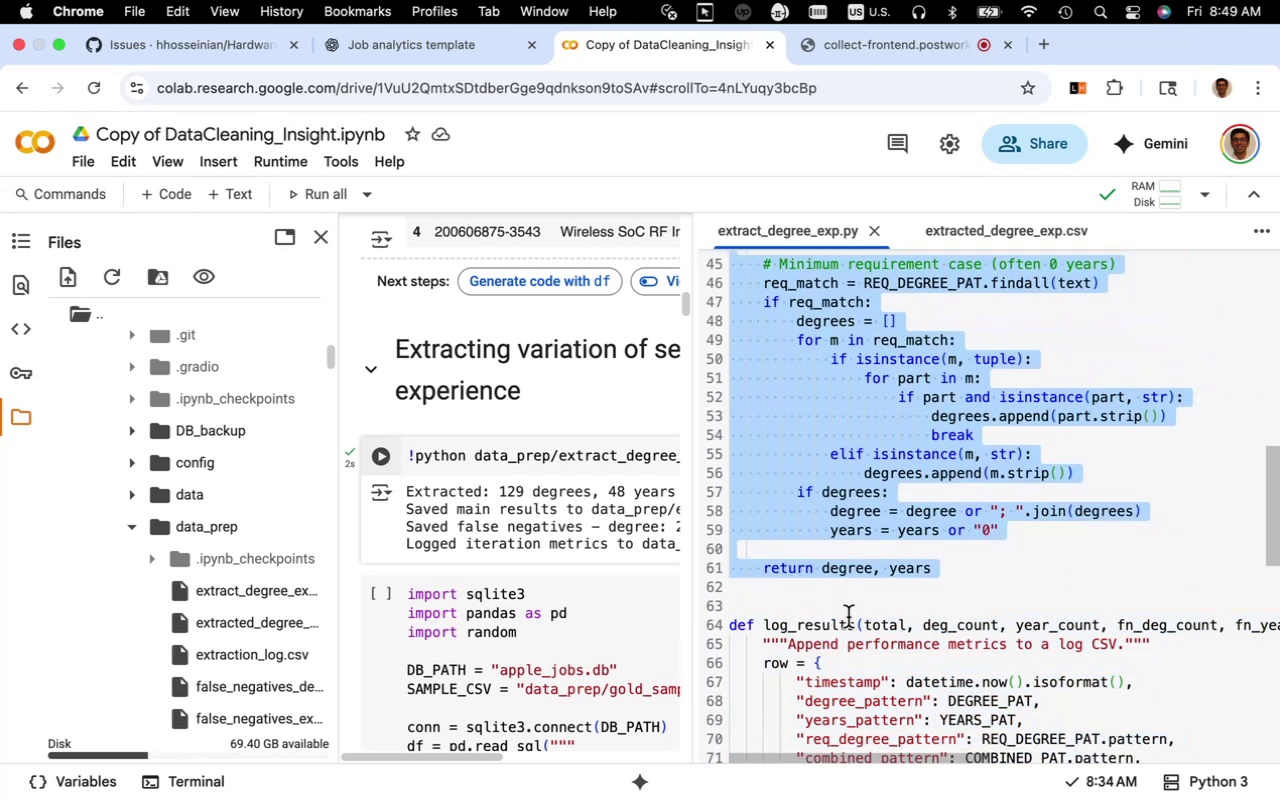 
left_click([460, 59])
 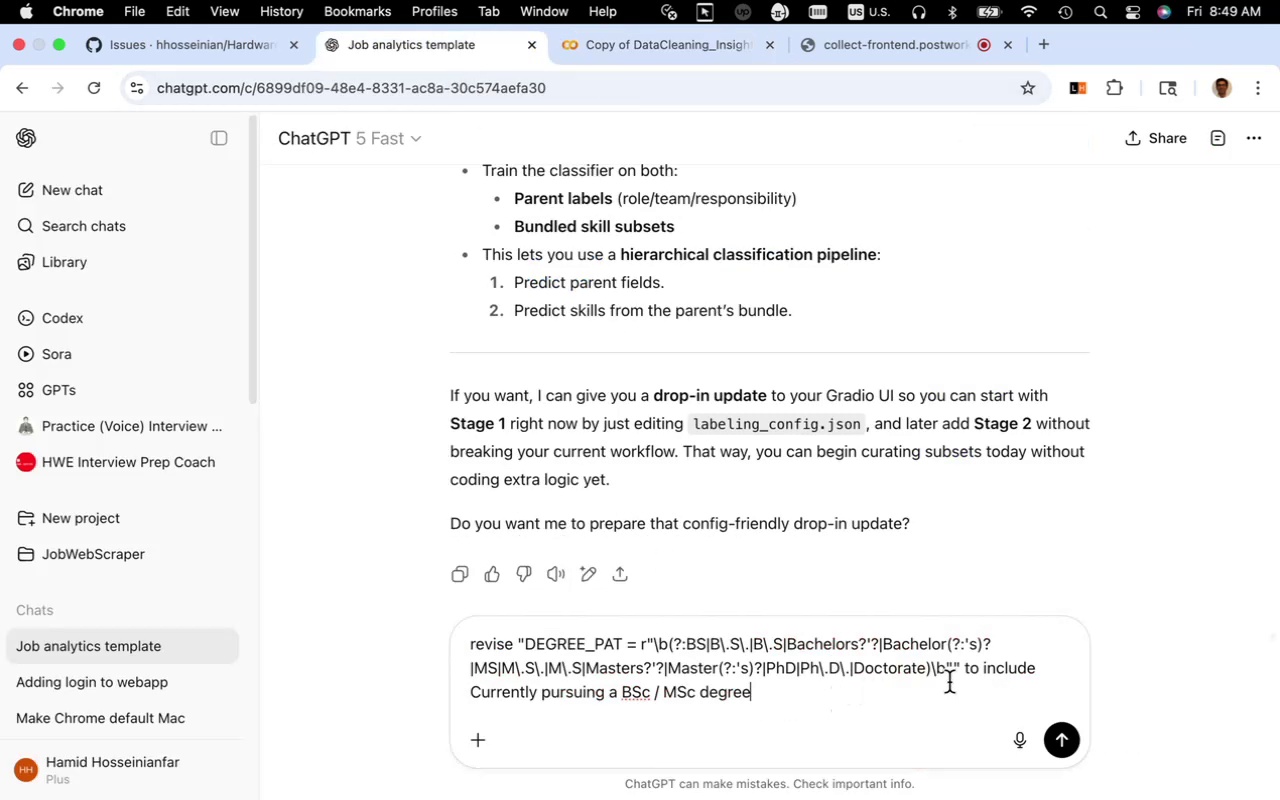 
left_click_drag(start_coordinate=[959, 674], to_coordinate=[469, 637])
 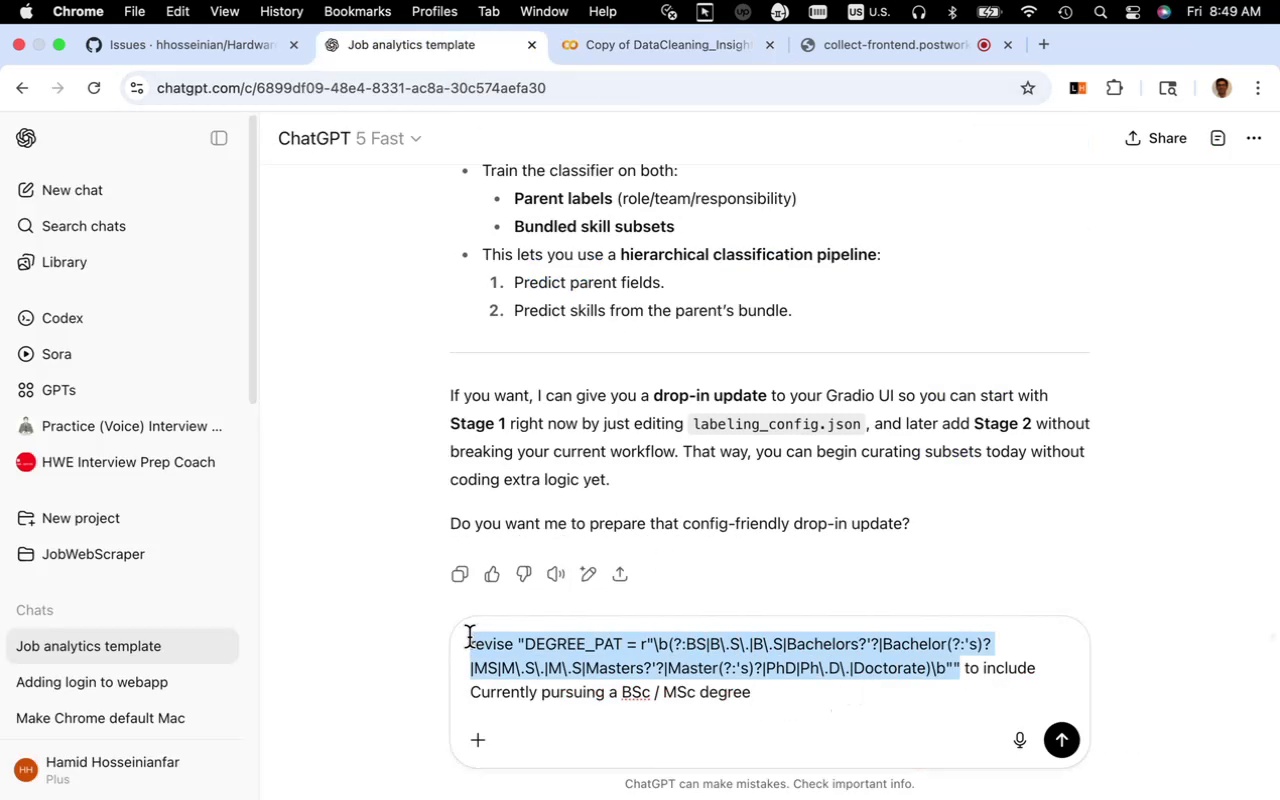 
key(Meta+V)
 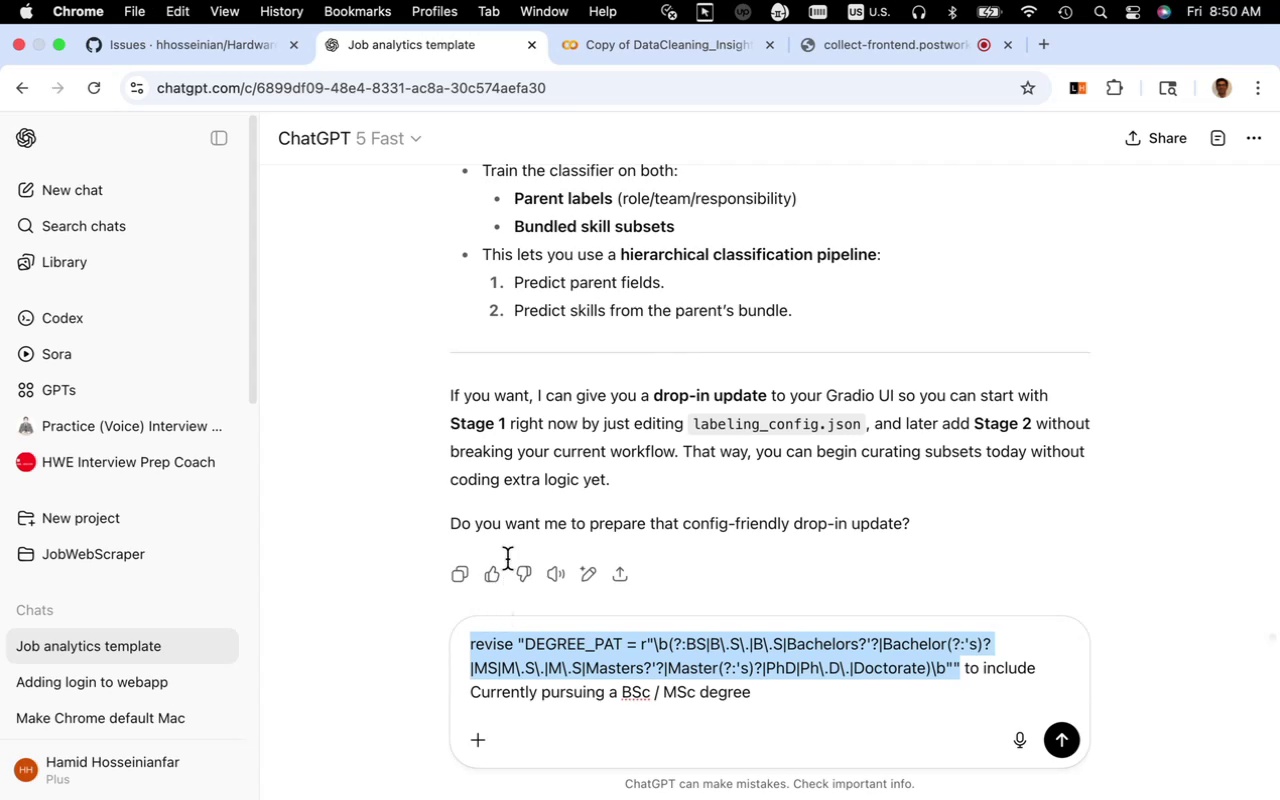 
scroll: coordinate [527, 613], scroll_direction: up, amount: 39.0
 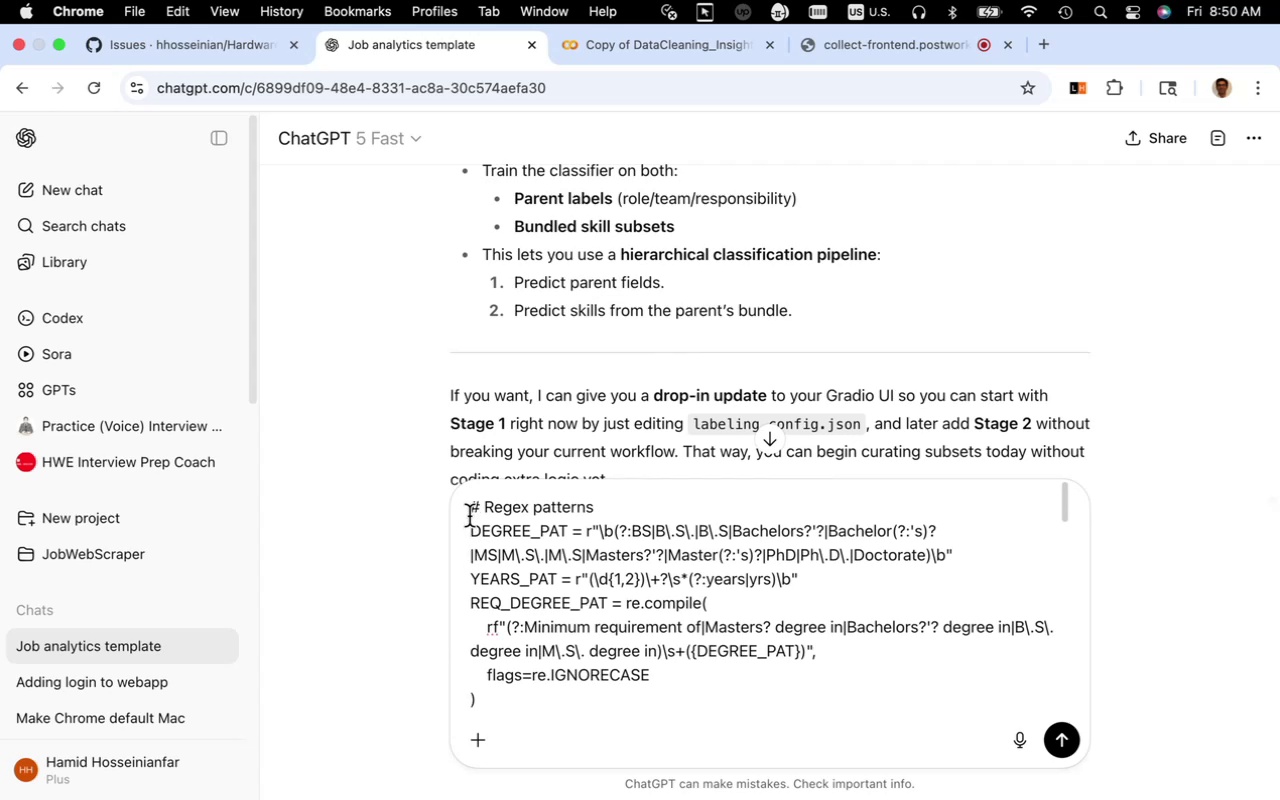 
scroll: coordinate [582, 657], scroll_direction: down, amount: 29.0
 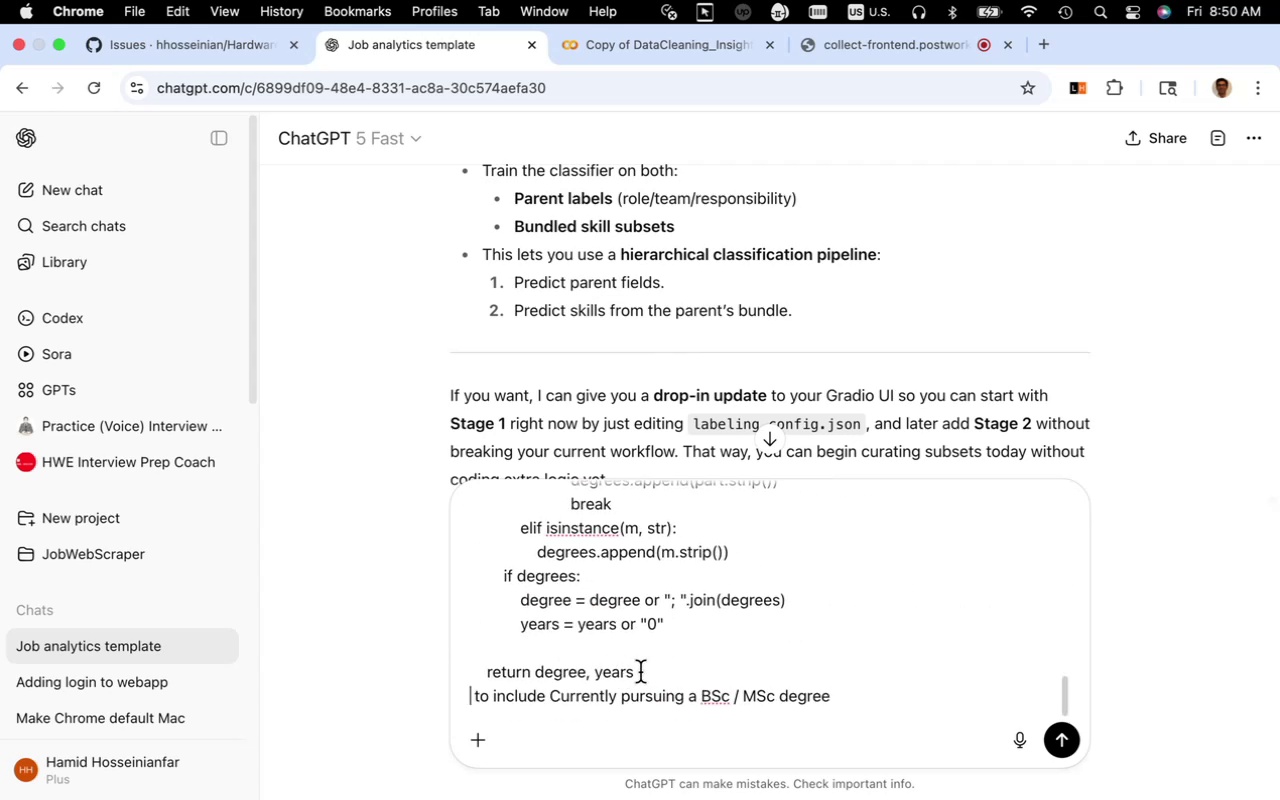 
left_click([640, 672])
 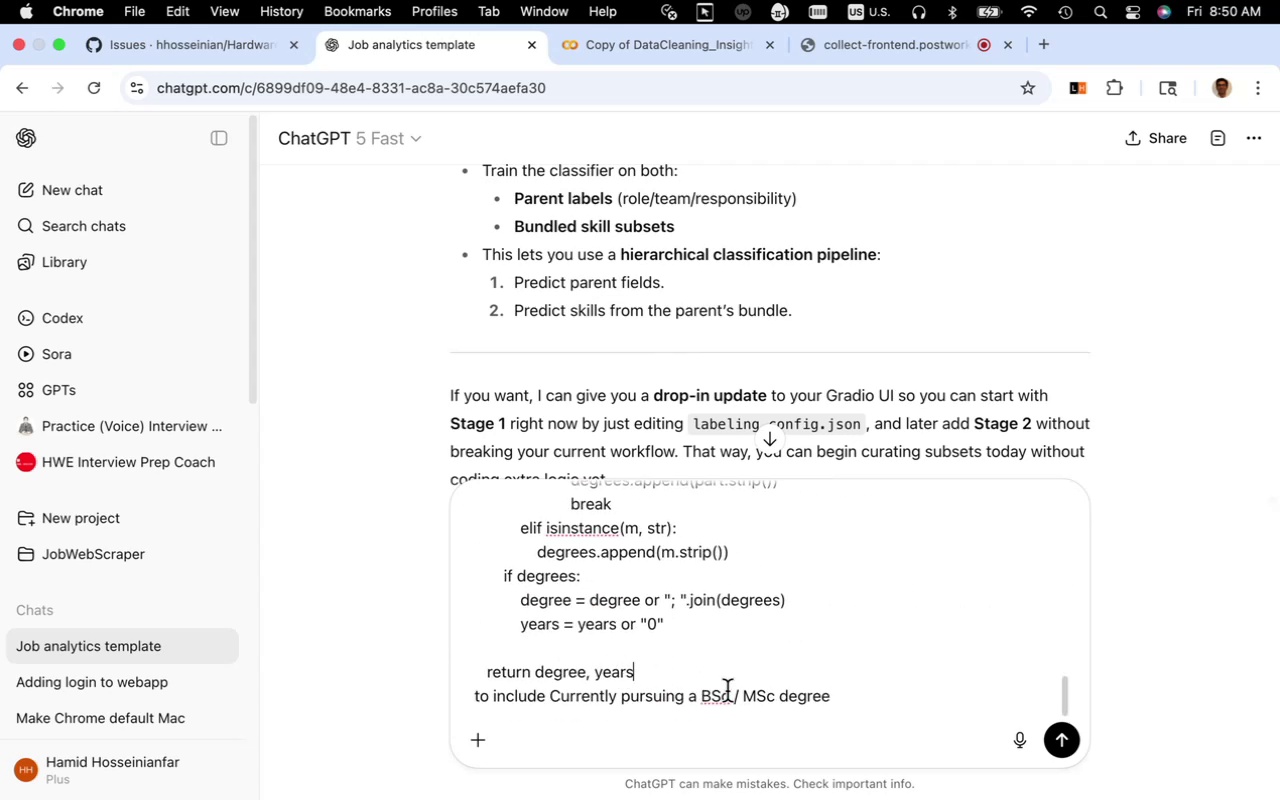 
key(Shift+ShiftRight)
 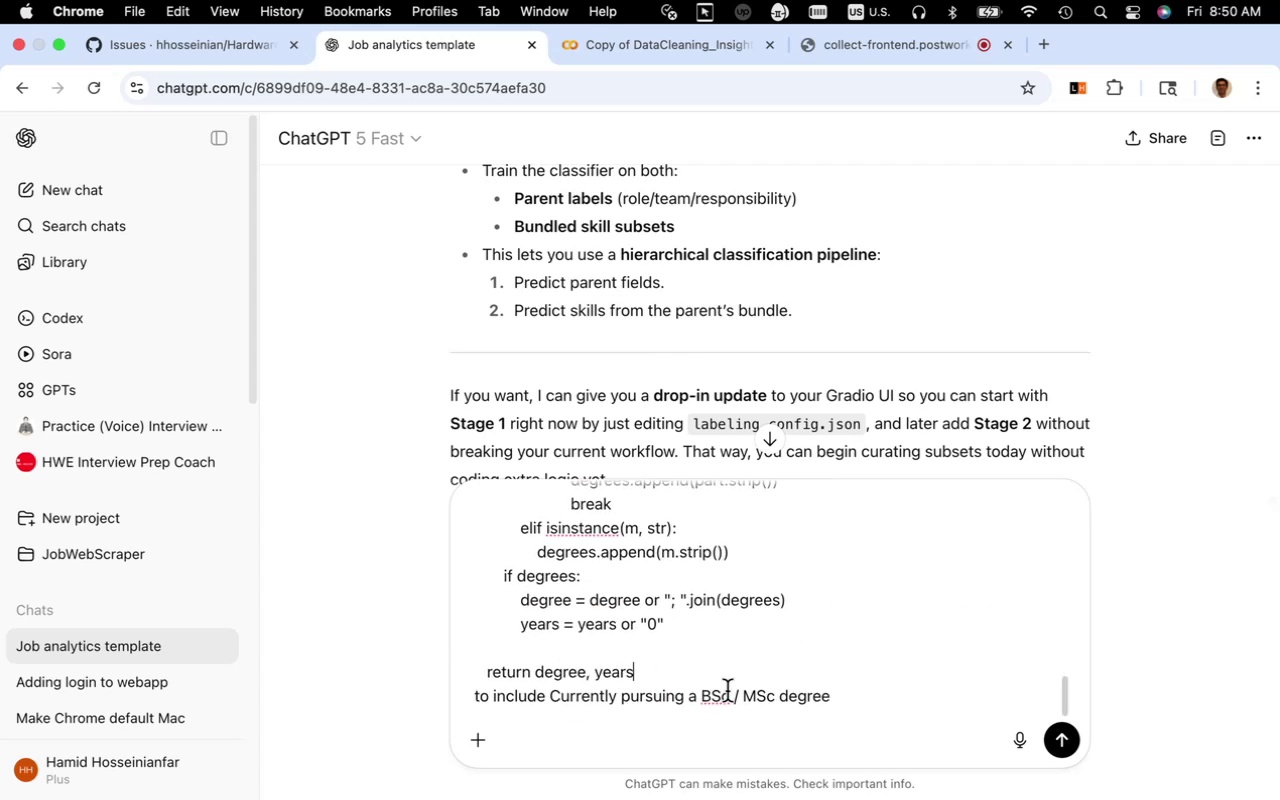 
key(Shift+Enter)
 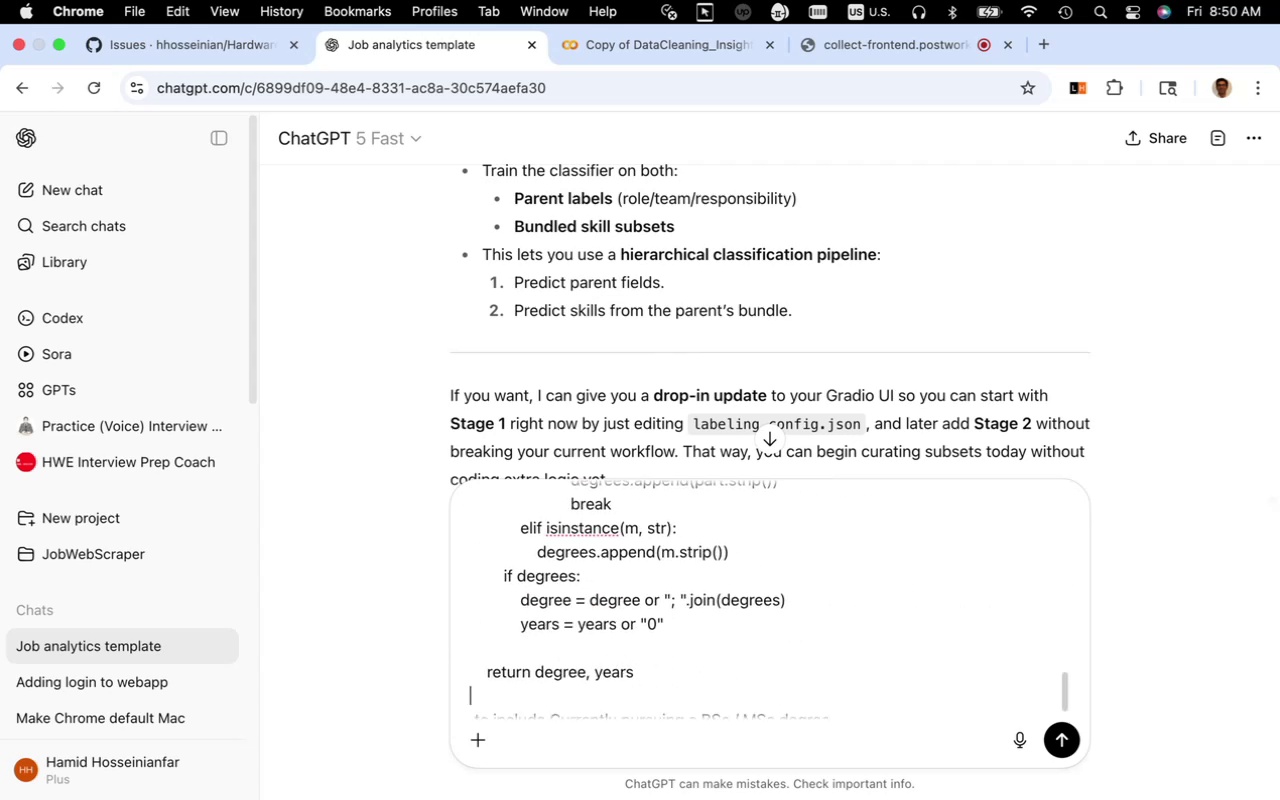 
type(revise)
 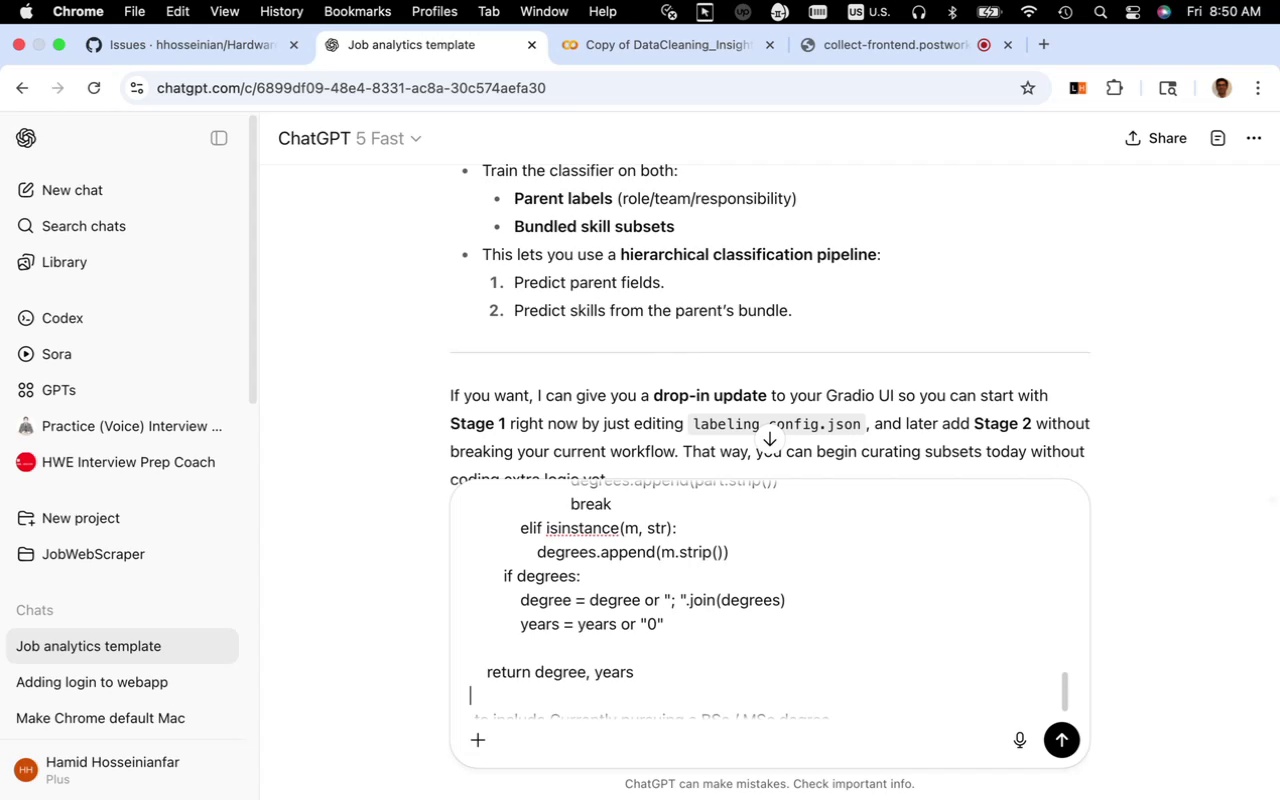 
type( the code above)
 